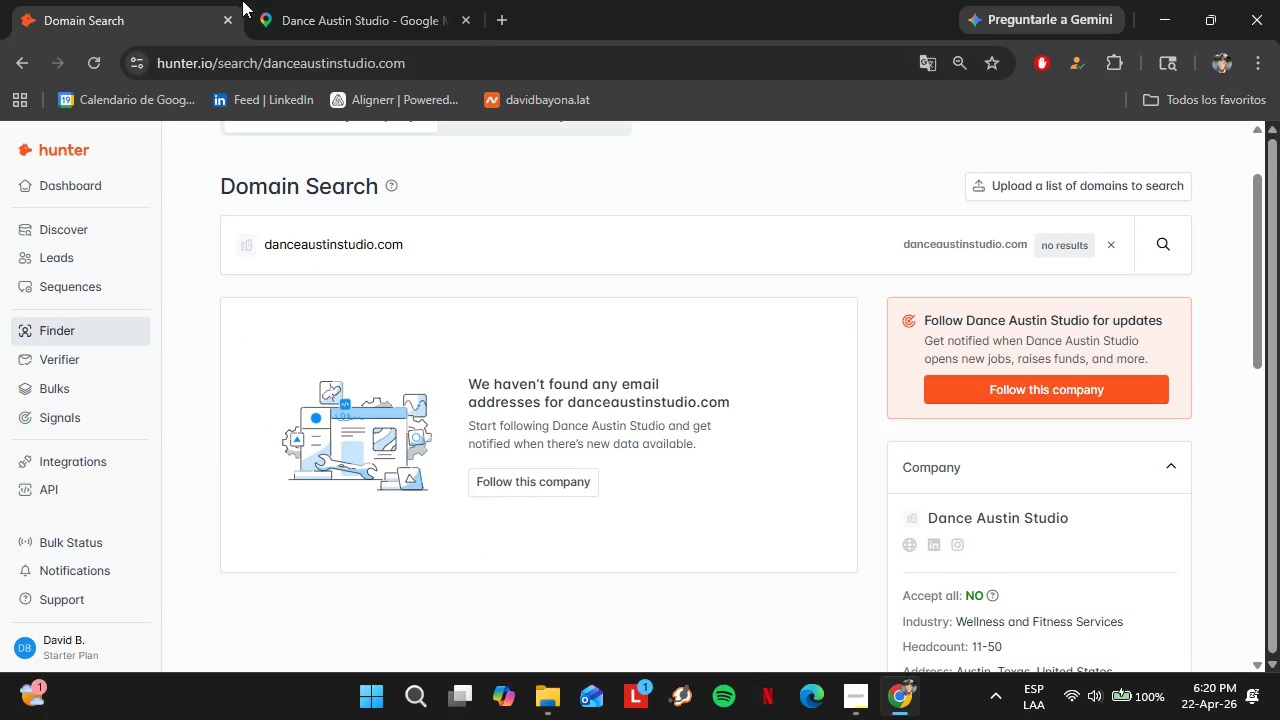 
left_click([271, 0])
 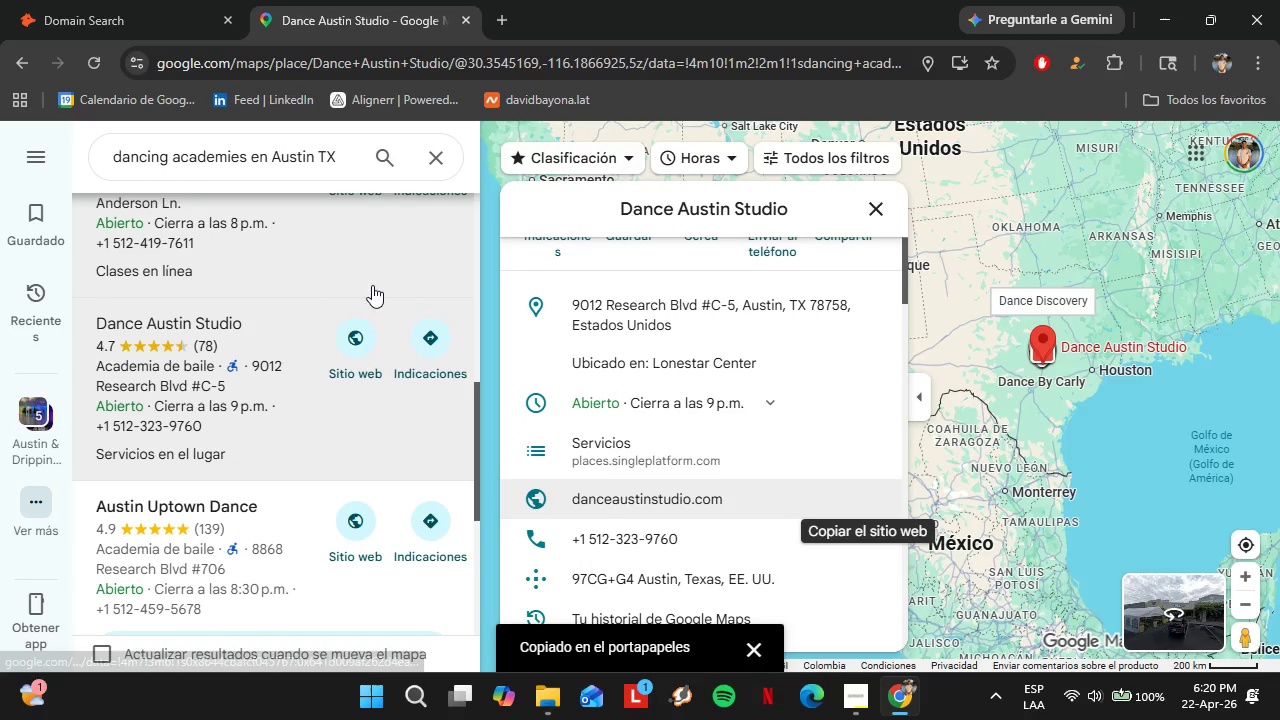 
left_click([250, 421])
 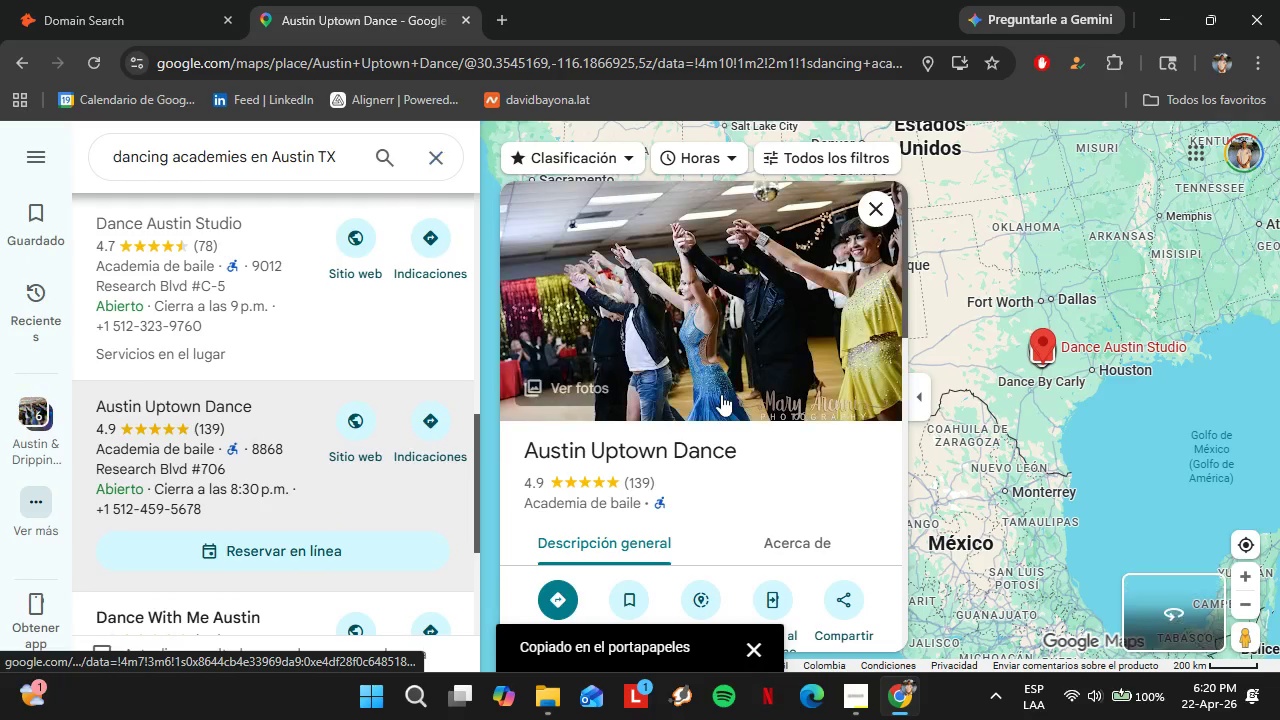 
scroll: coordinate [365, 290], scroll_direction: down, amount: 1.0
 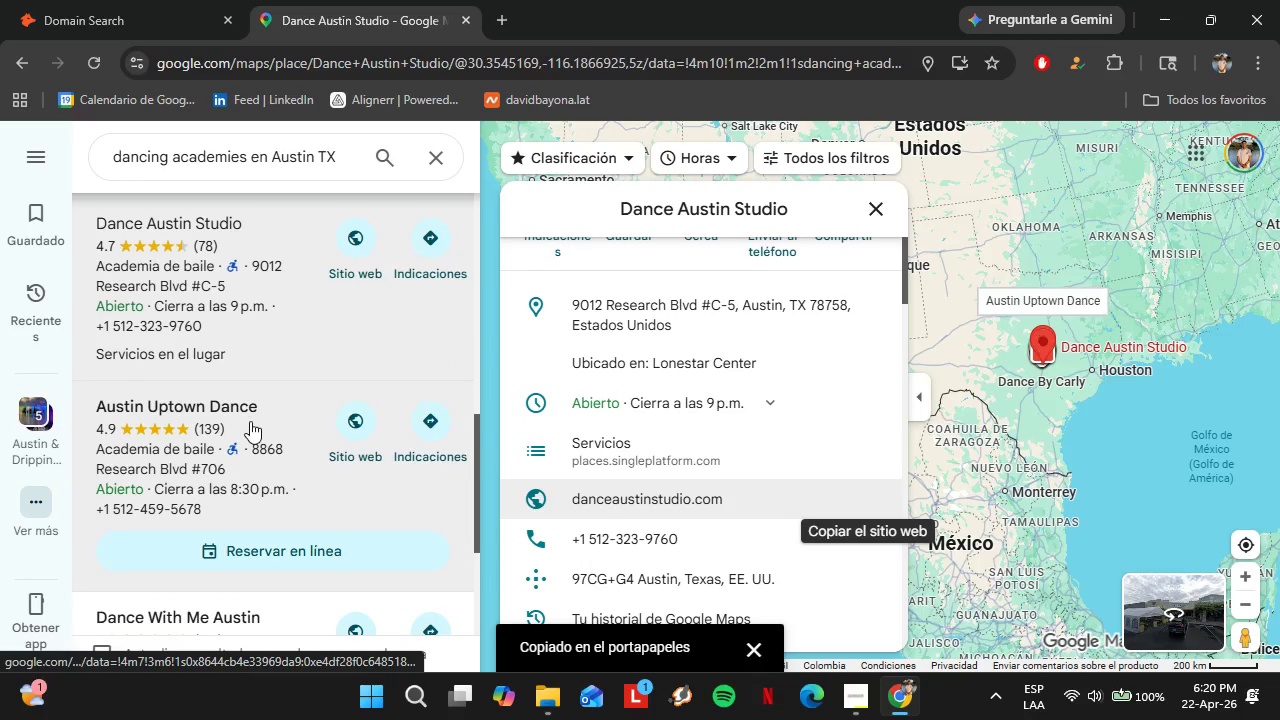 
left_click([872, 498])
 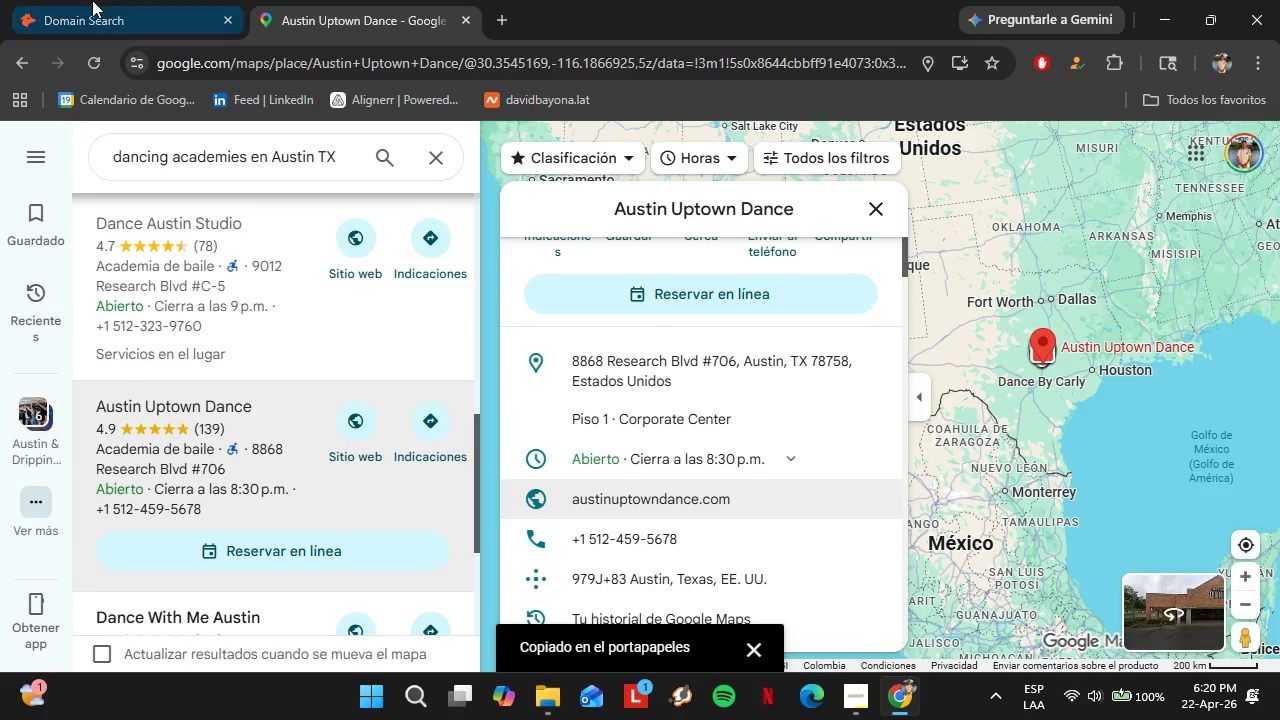 
scroll: coordinate [725, 395], scroll_direction: down, amount: 4.0
 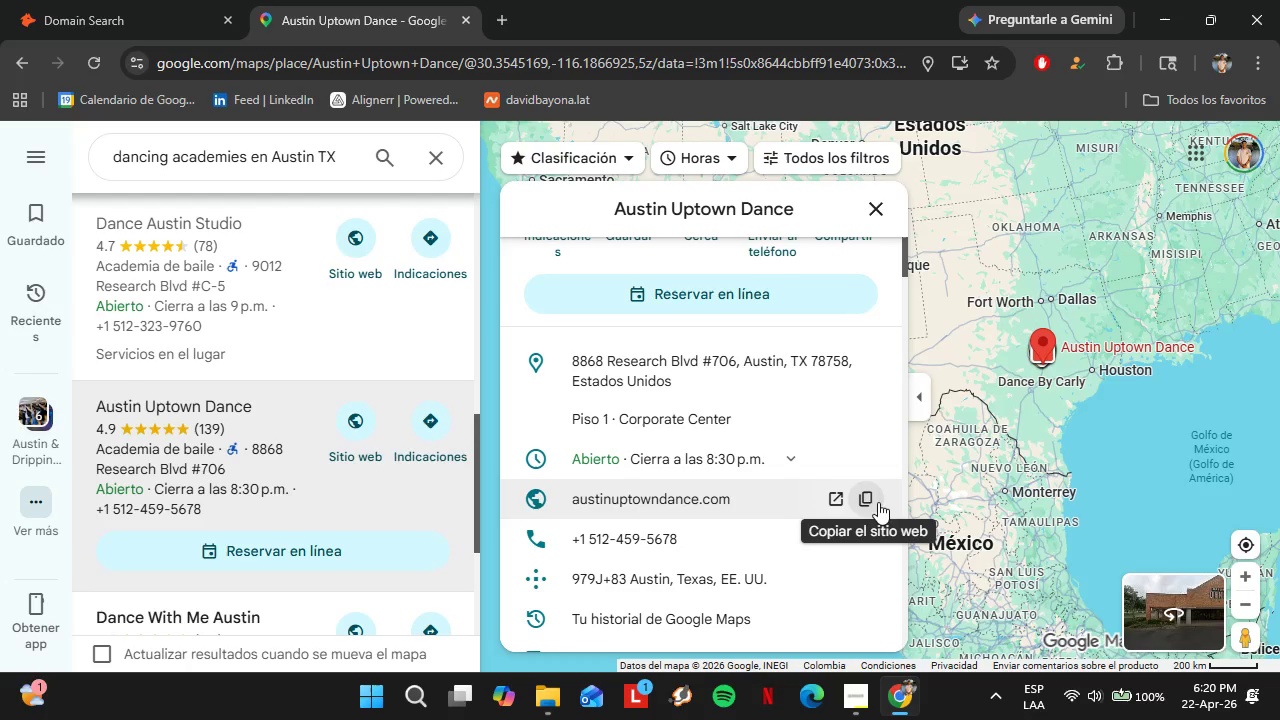 
left_click([92, 0])
 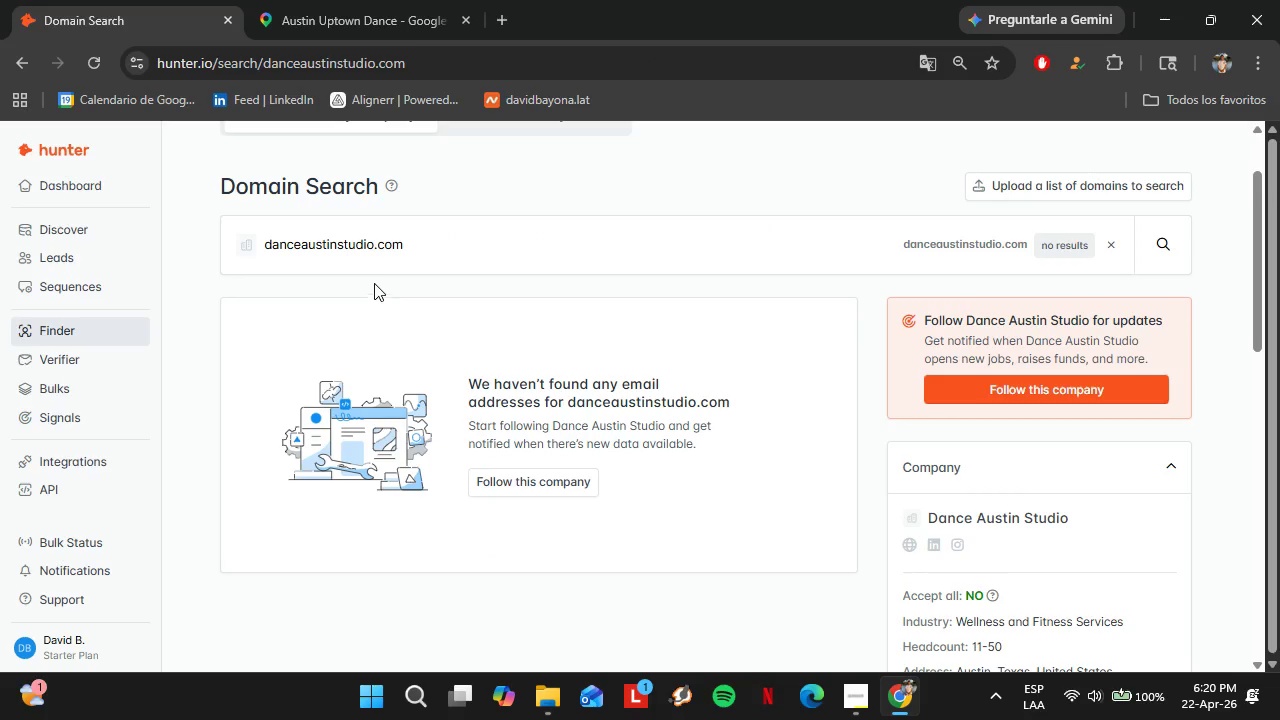 
double_click([361, 256])
 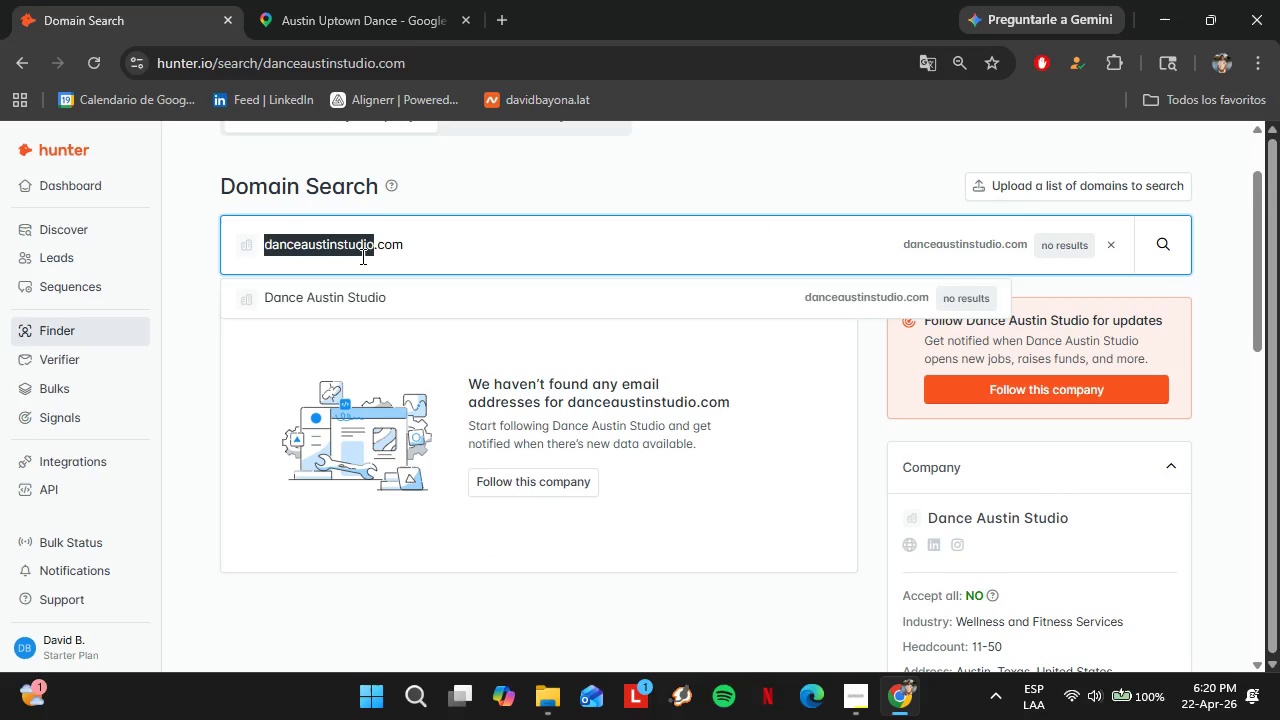 
triple_click([361, 256])
 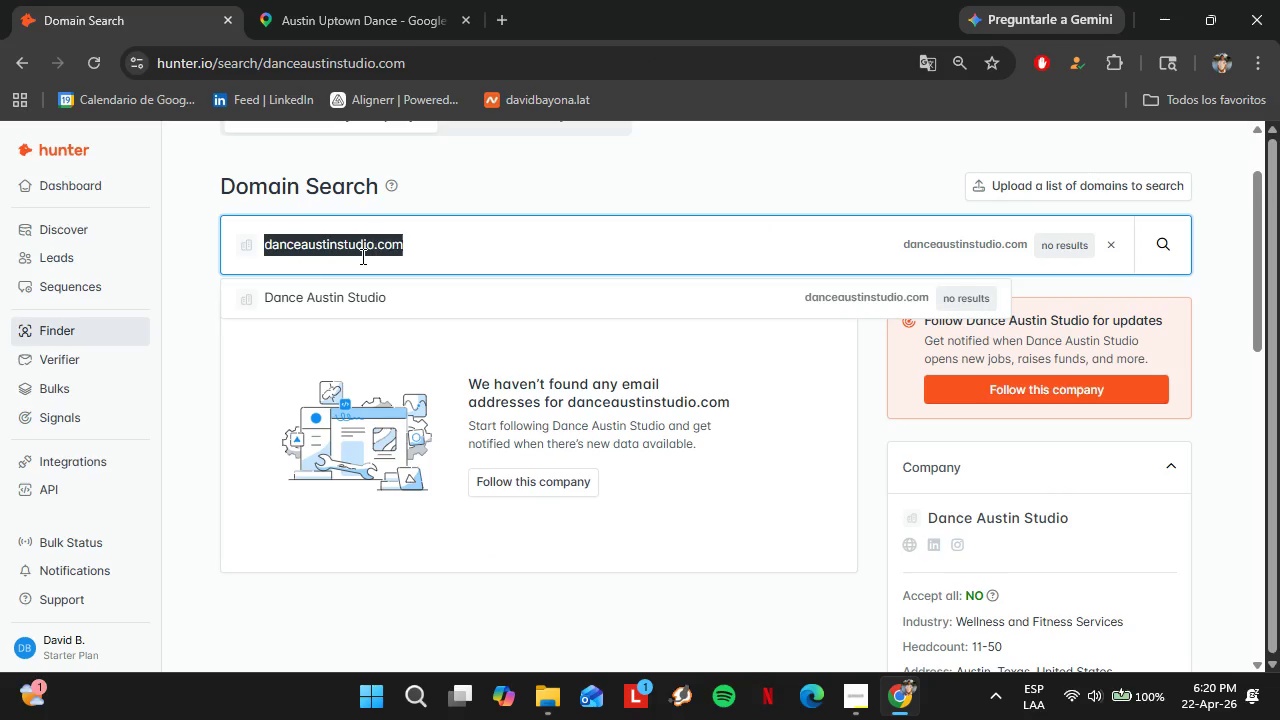 
triple_click([361, 256])
 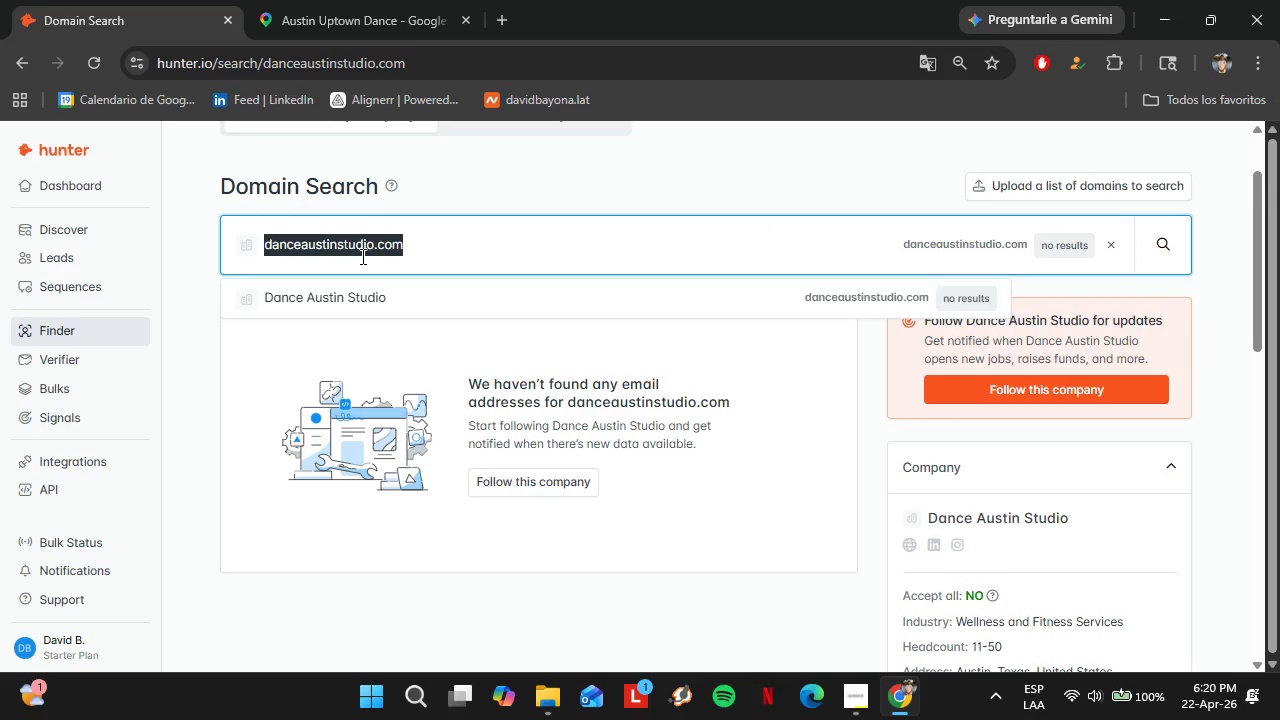 
key(Control+V)
 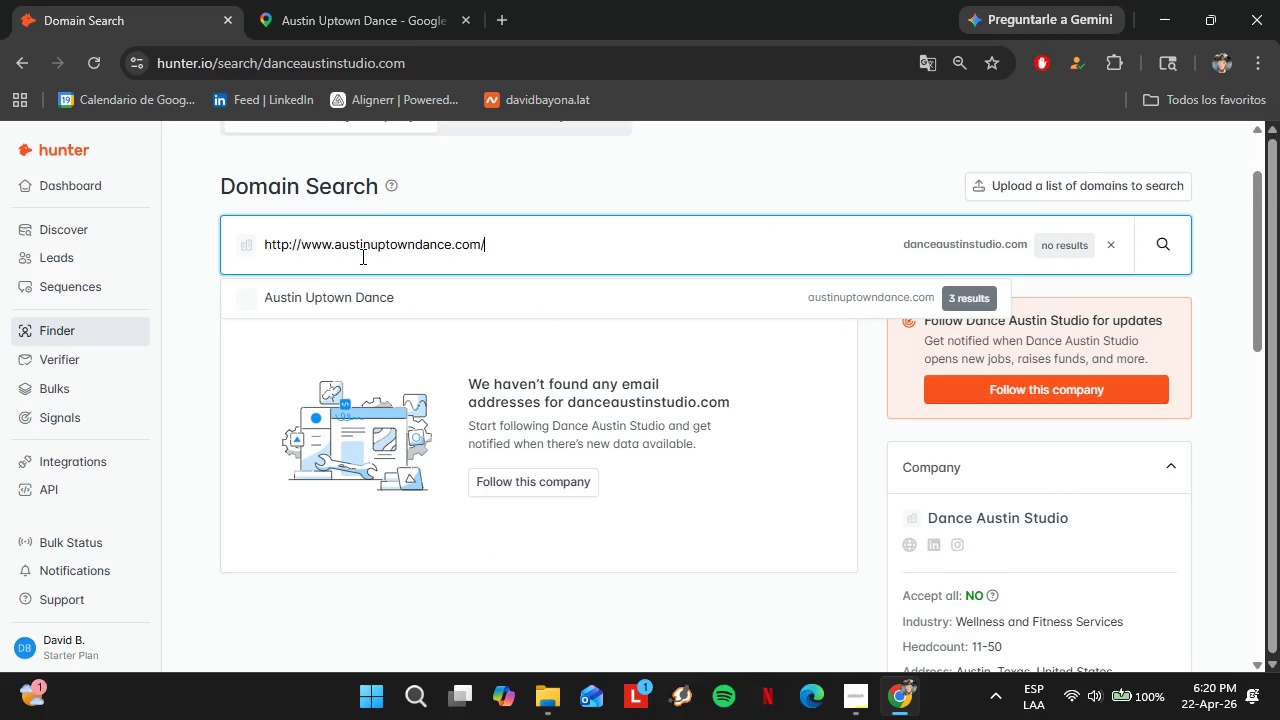 
key(Enter)
 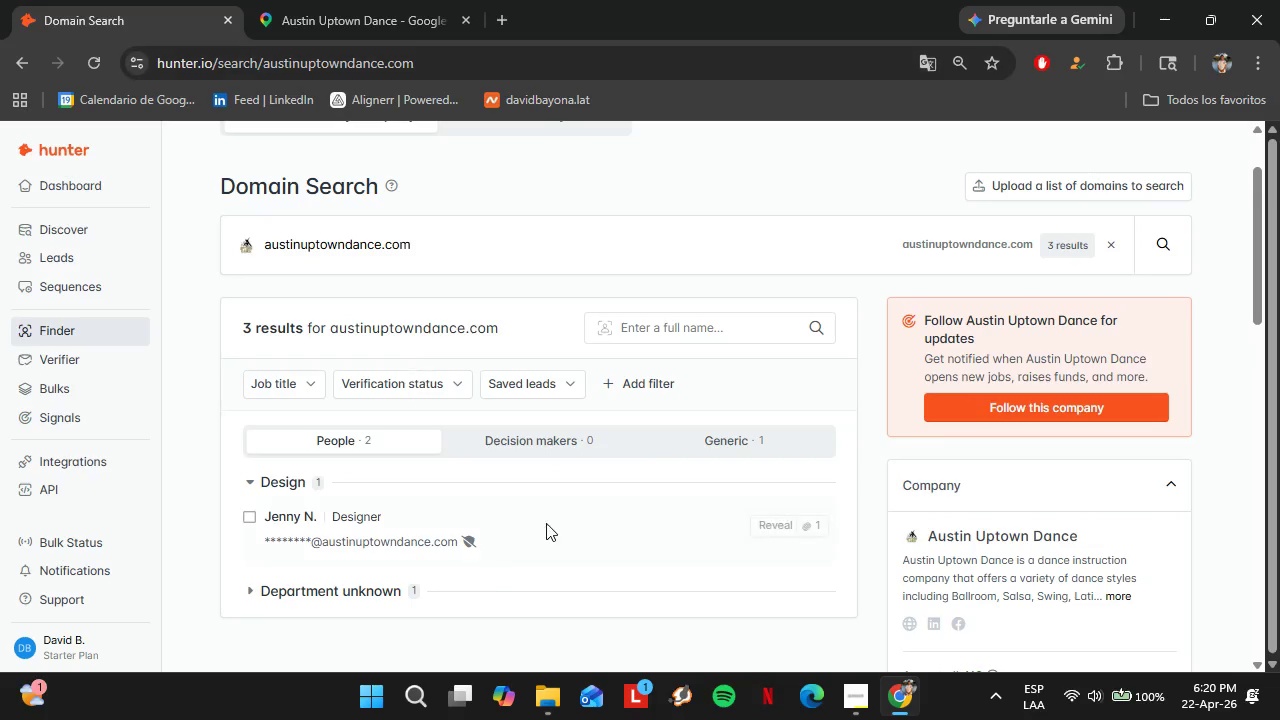 
left_click([330, 0])
 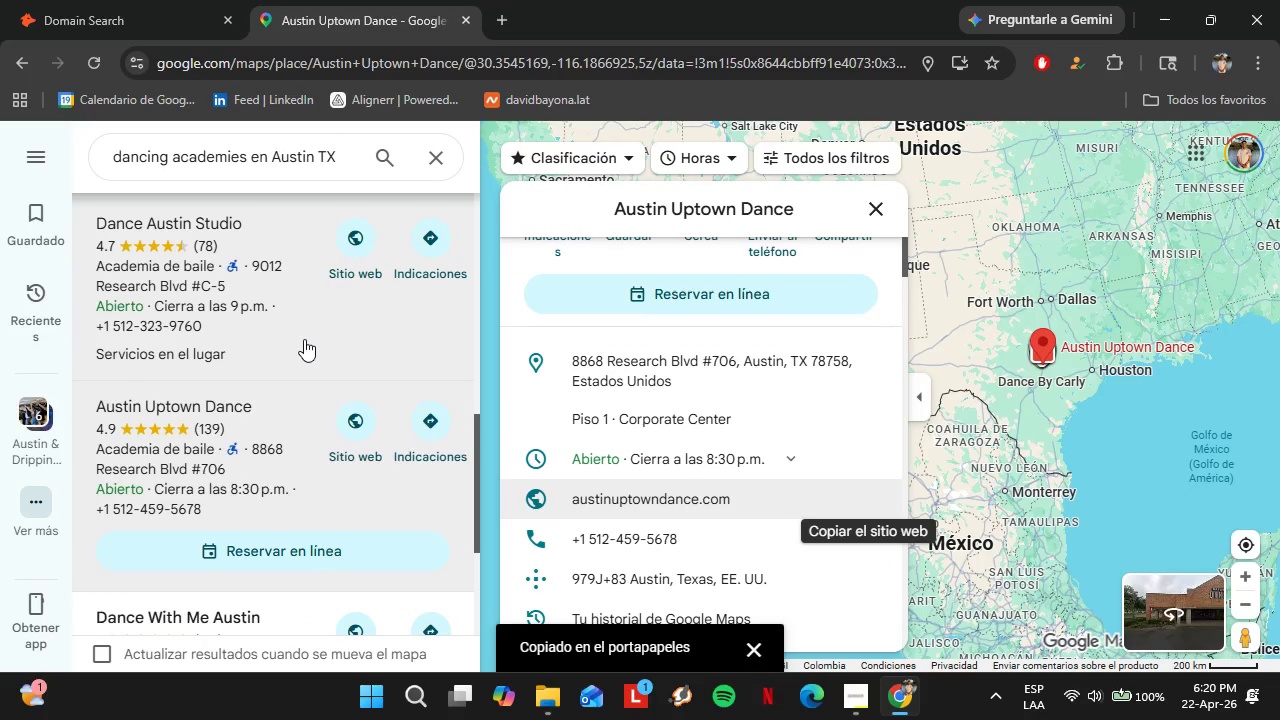 
left_click([250, 363])
 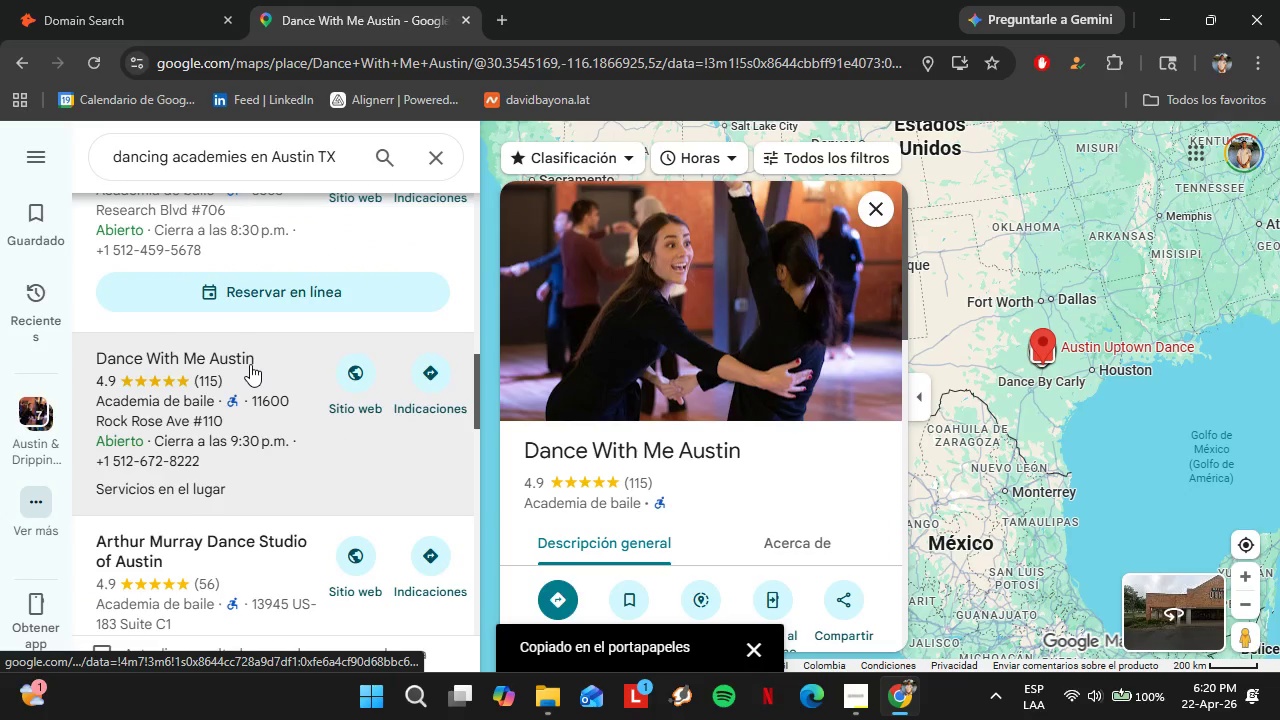 
scroll: coordinate [302, 341], scroll_direction: down, amount: 3.0
 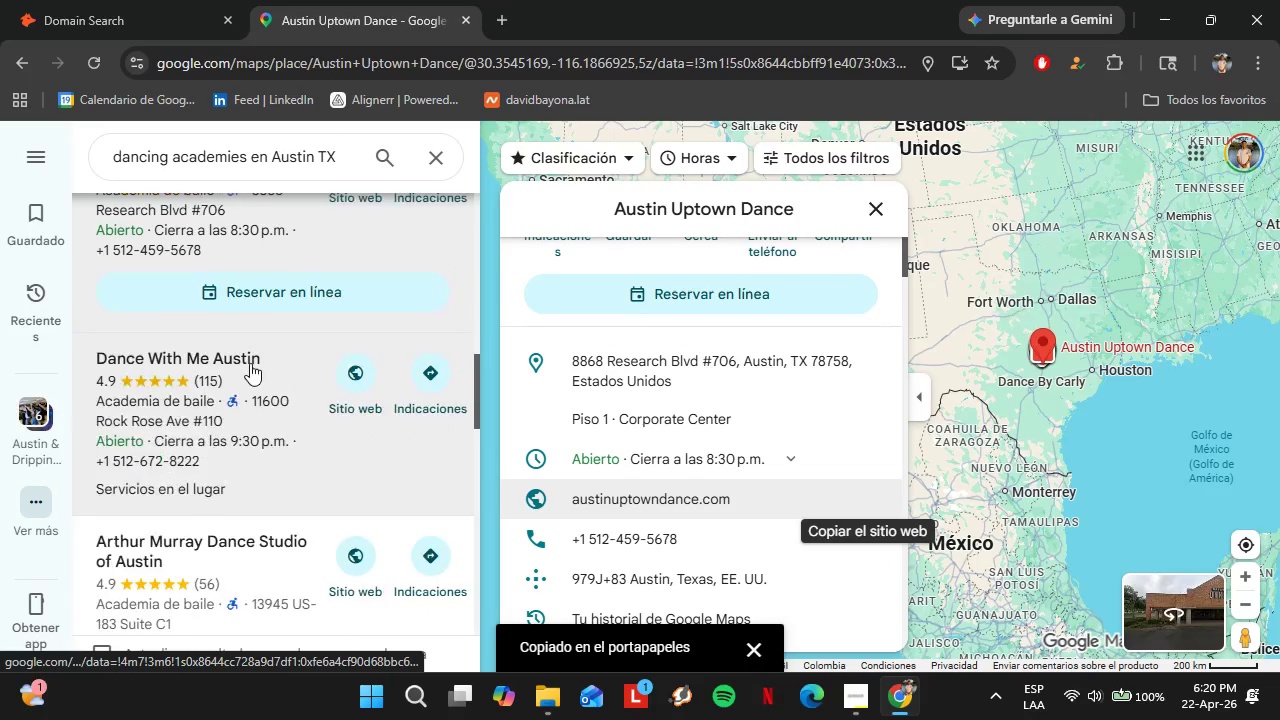 
left_click([860, 390])
 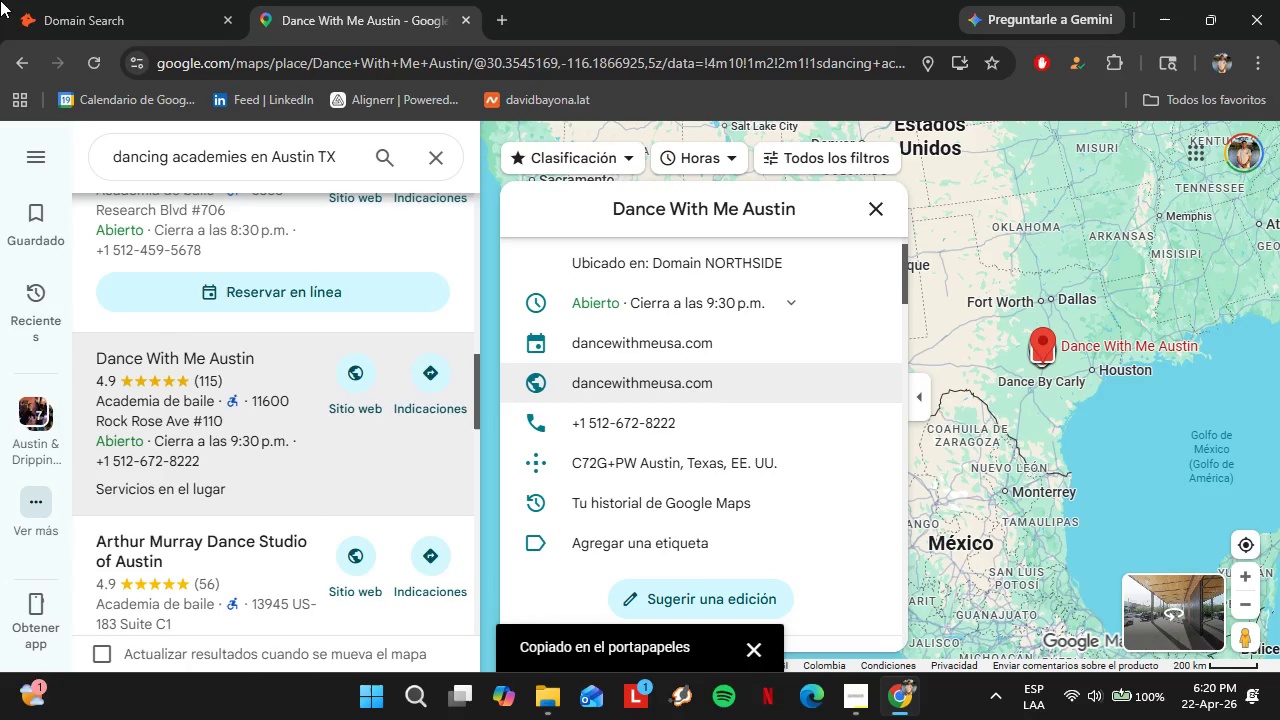 
scroll: coordinate [672, 356], scroll_direction: down, amount: 3.0
 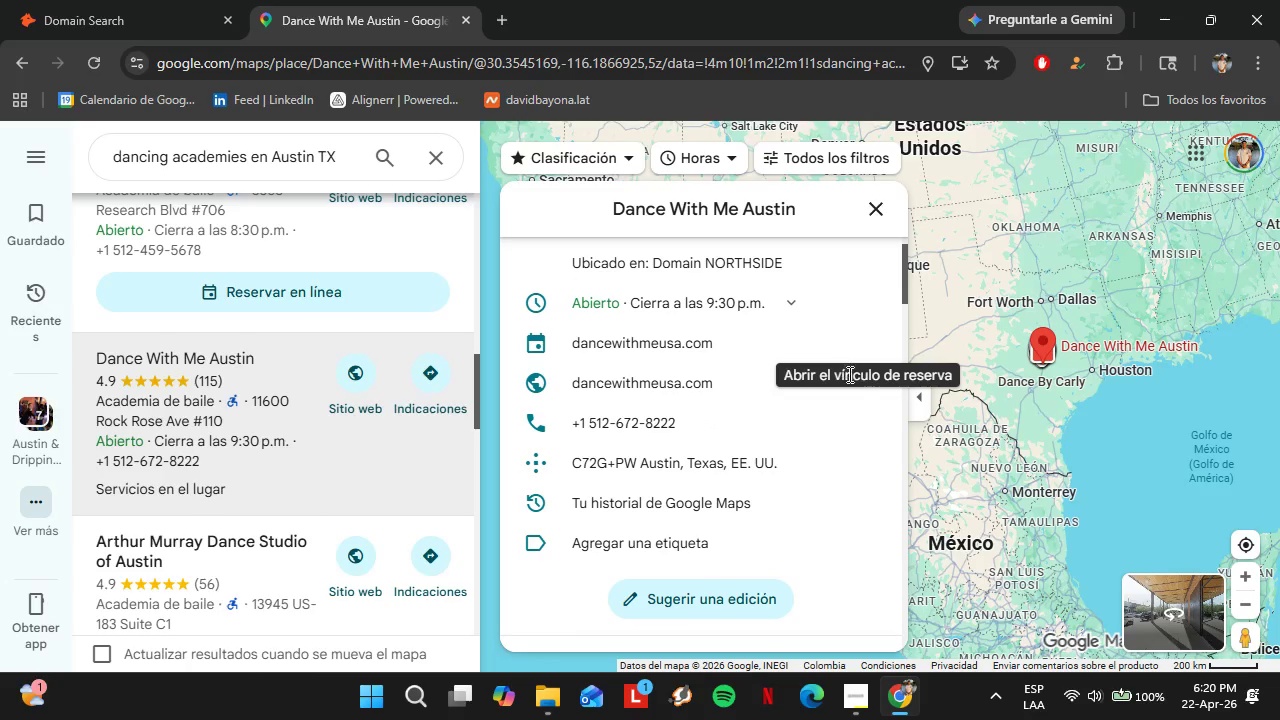 
left_click([111, 0])
 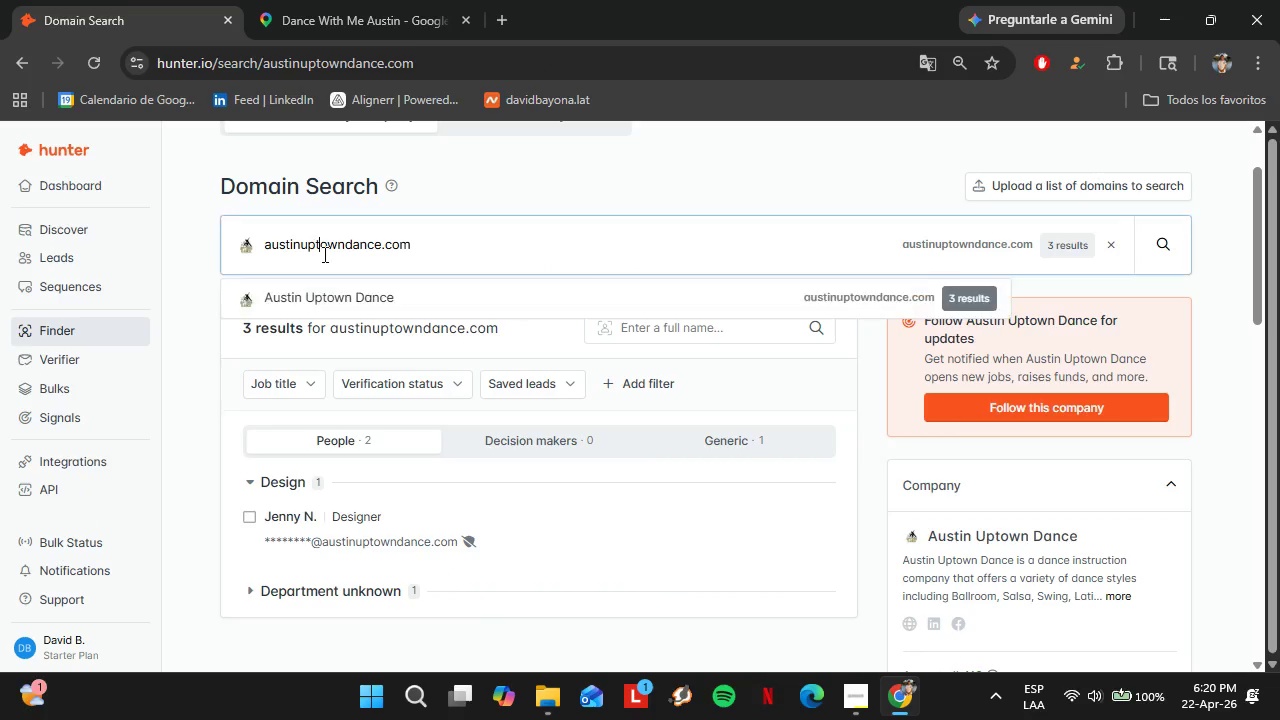 
double_click([323, 254])
 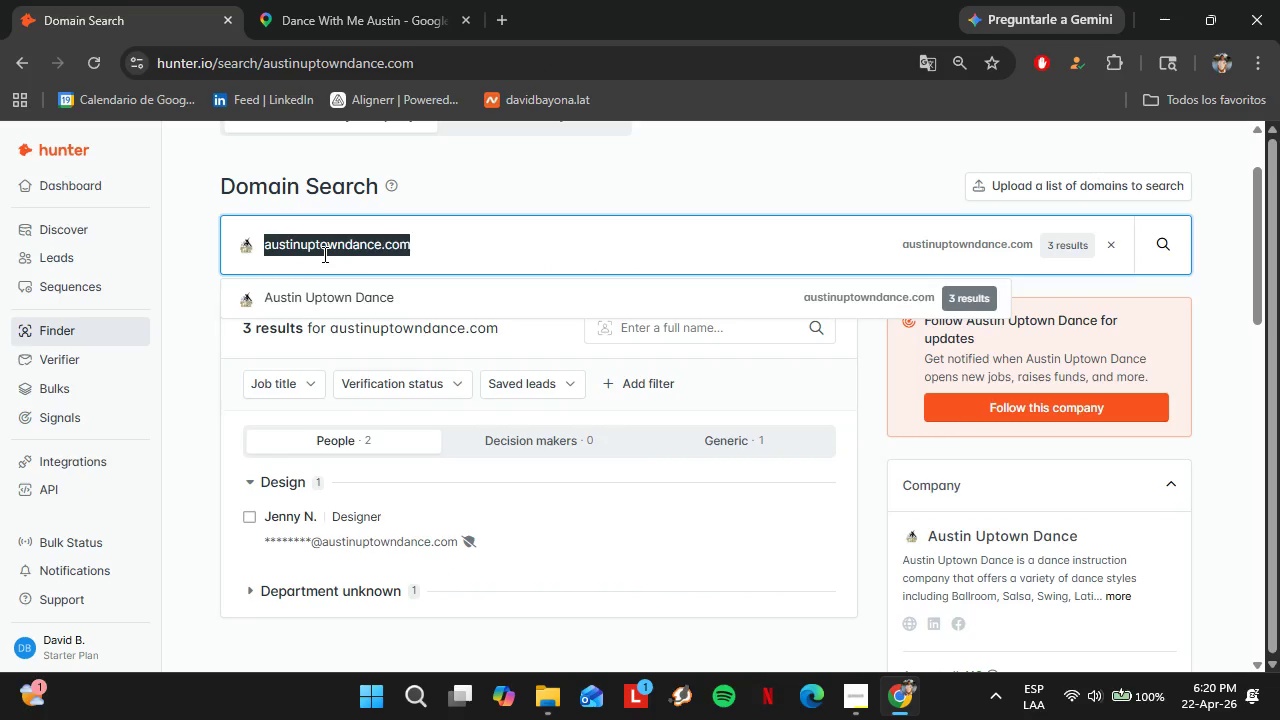 
triple_click([323, 254])
 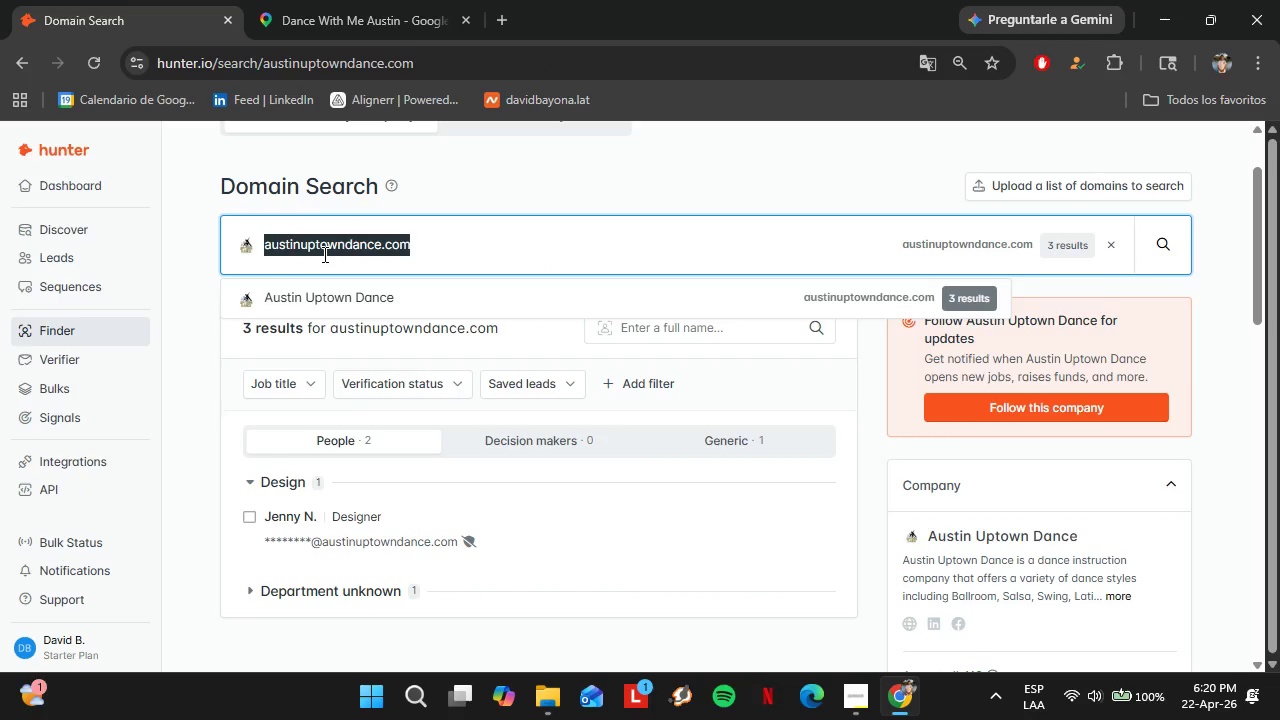 
key(Control+V)
 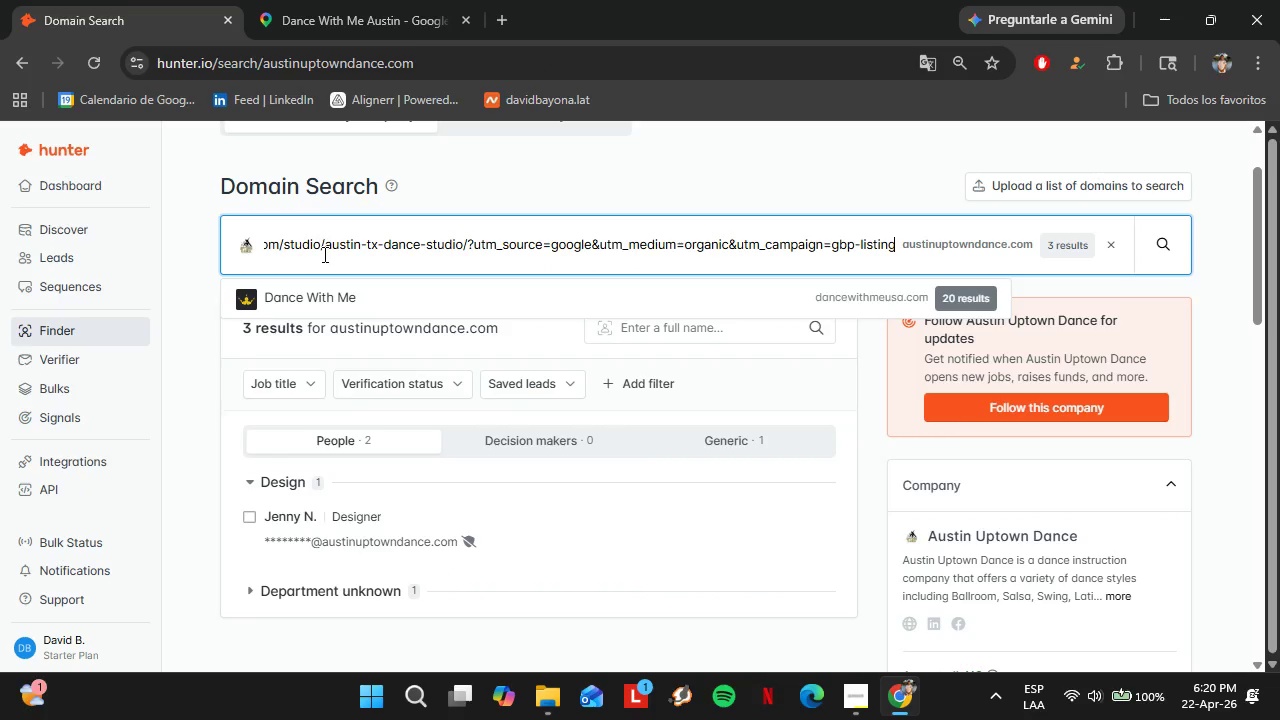 
key(Enter)
 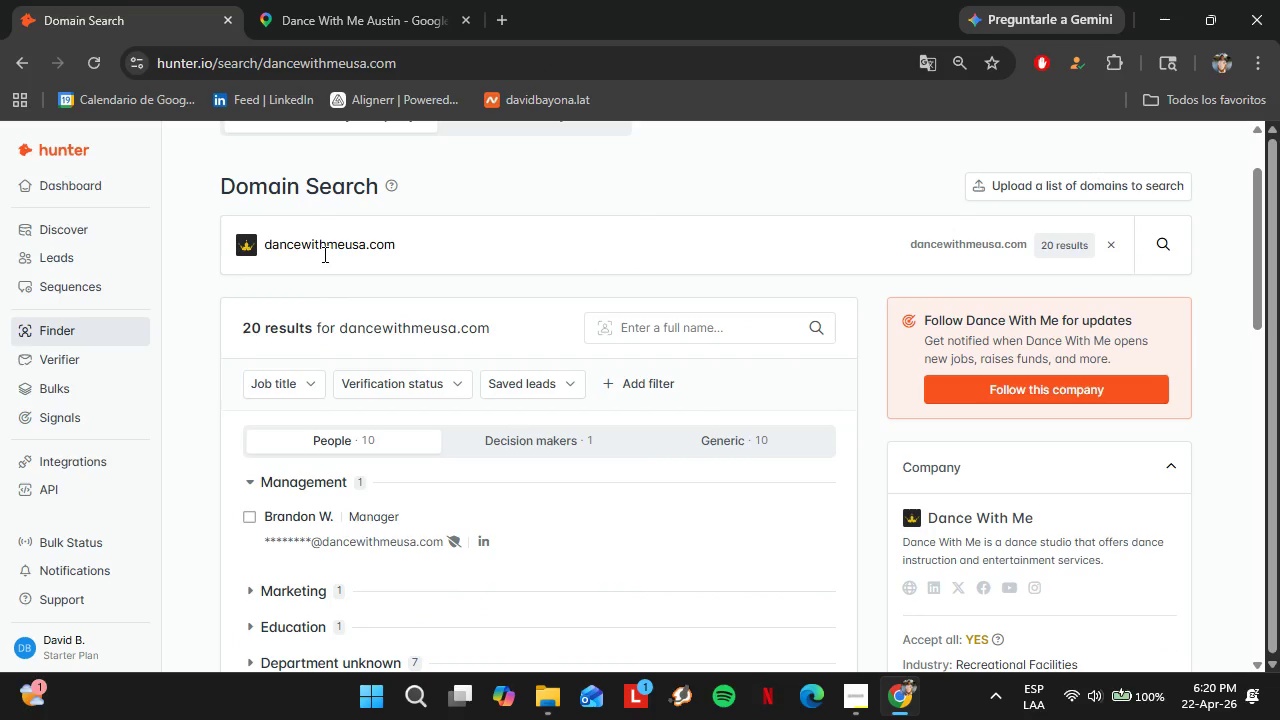 
left_click([500, 453])
 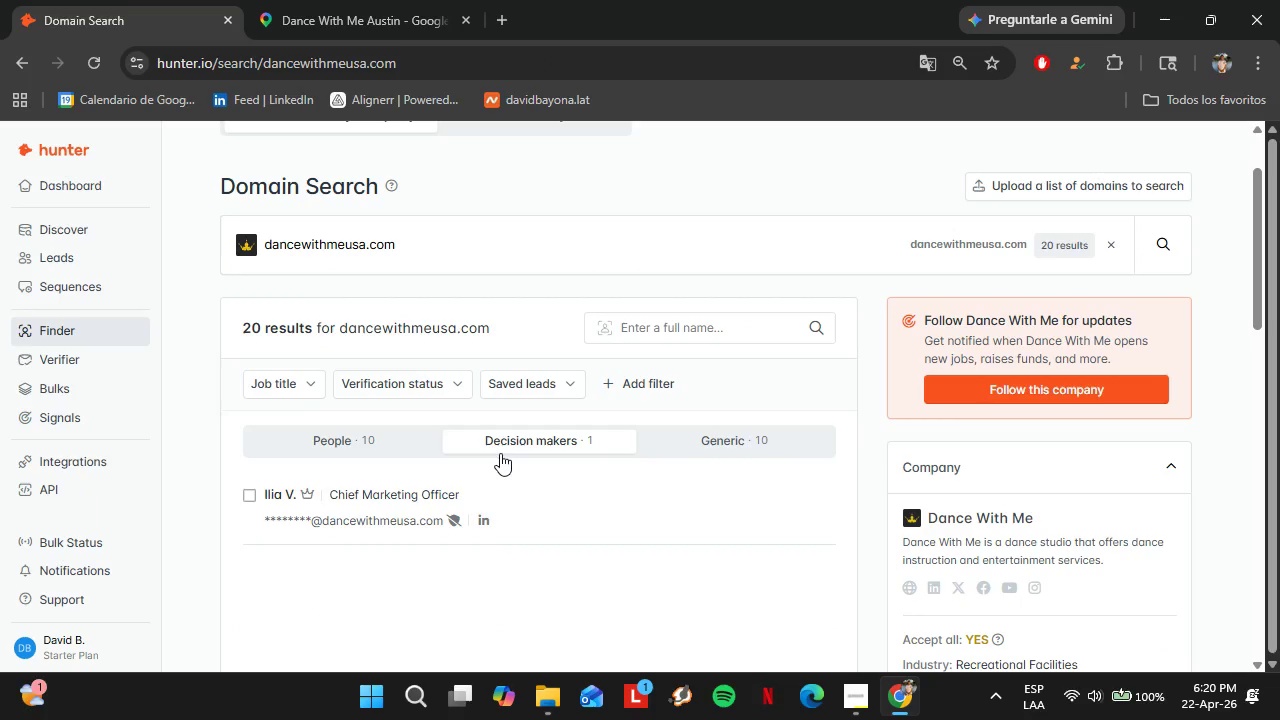 
scroll: coordinate [500, 453], scroll_direction: down, amount: 1.0
 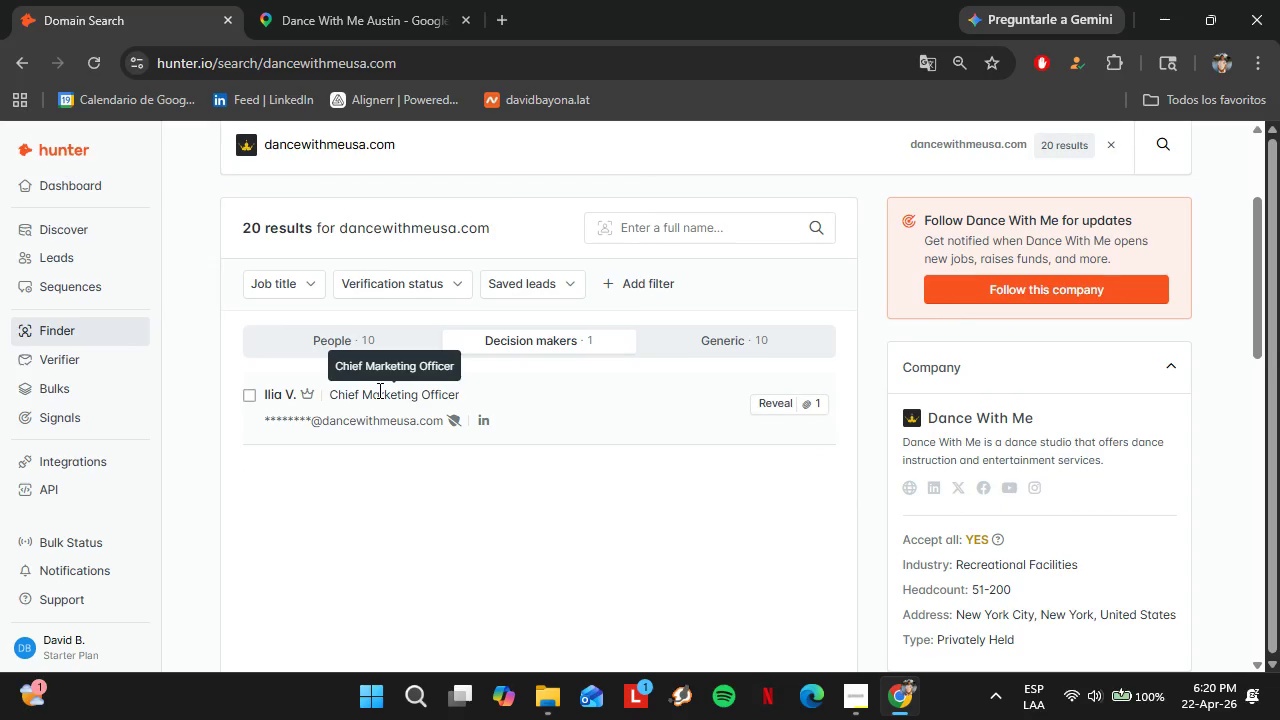 
left_click([343, 349])
 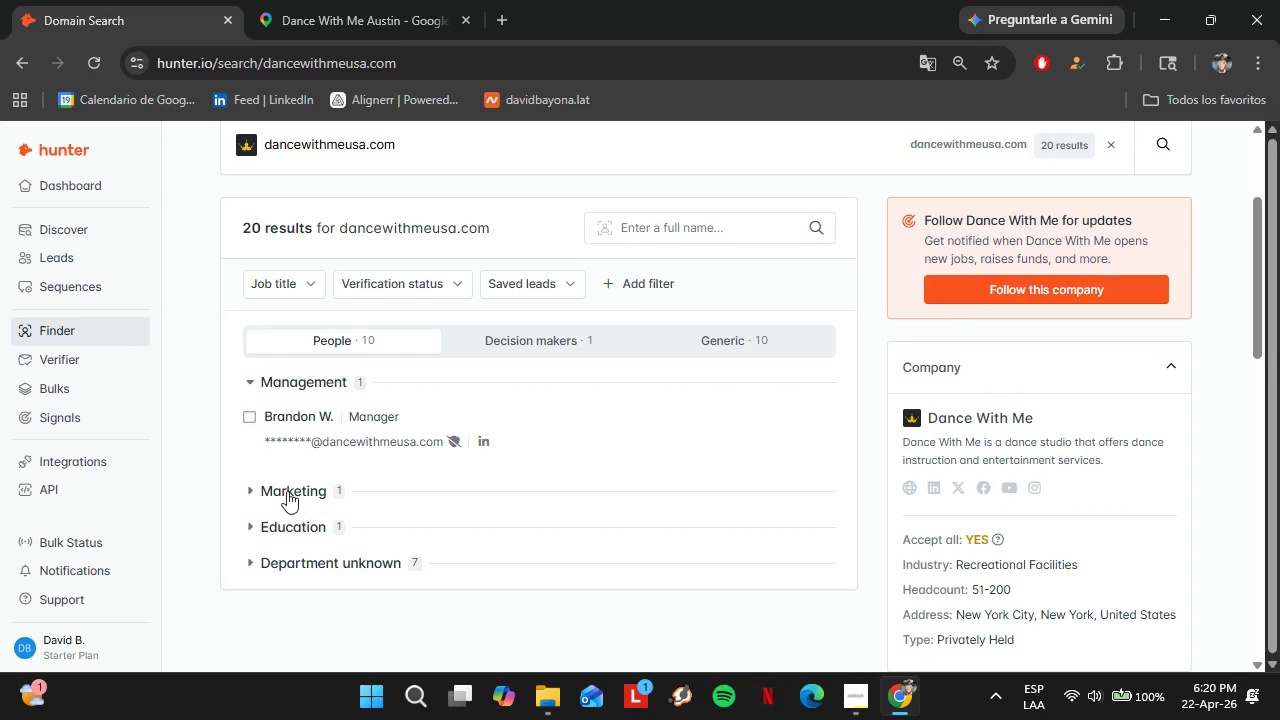 
left_click([286, 491])
 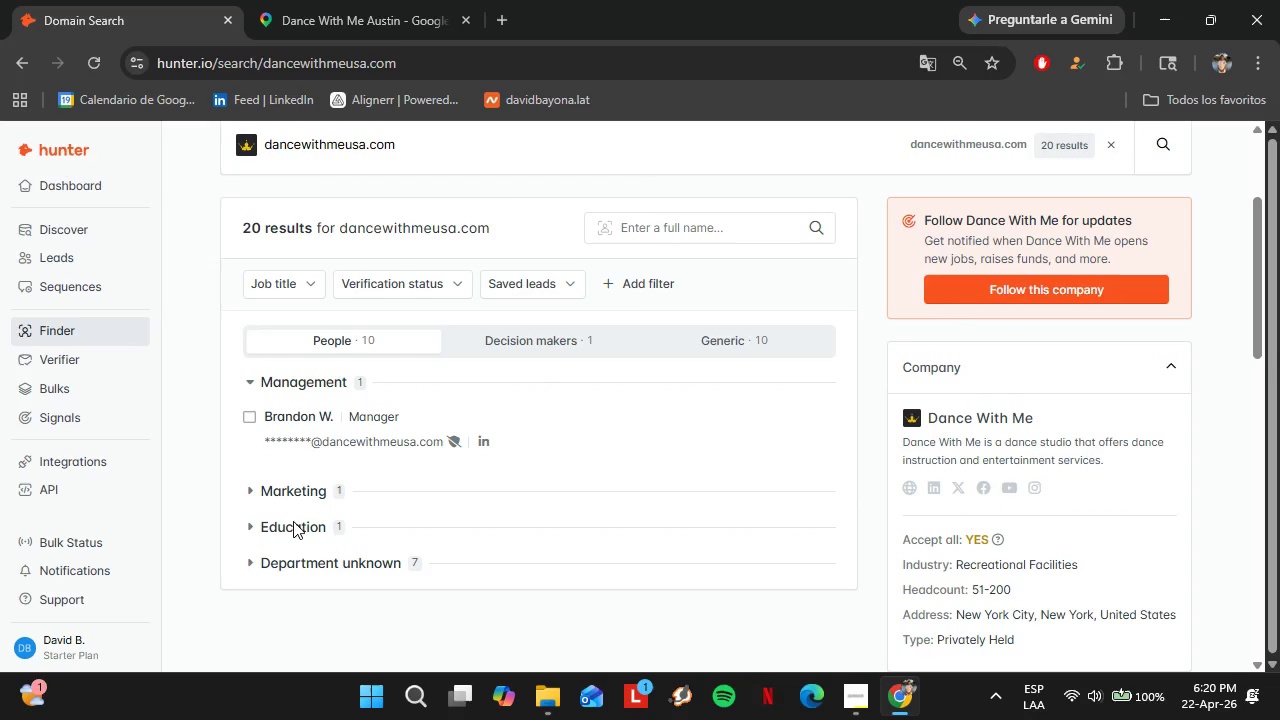 
double_click([296, 533])
 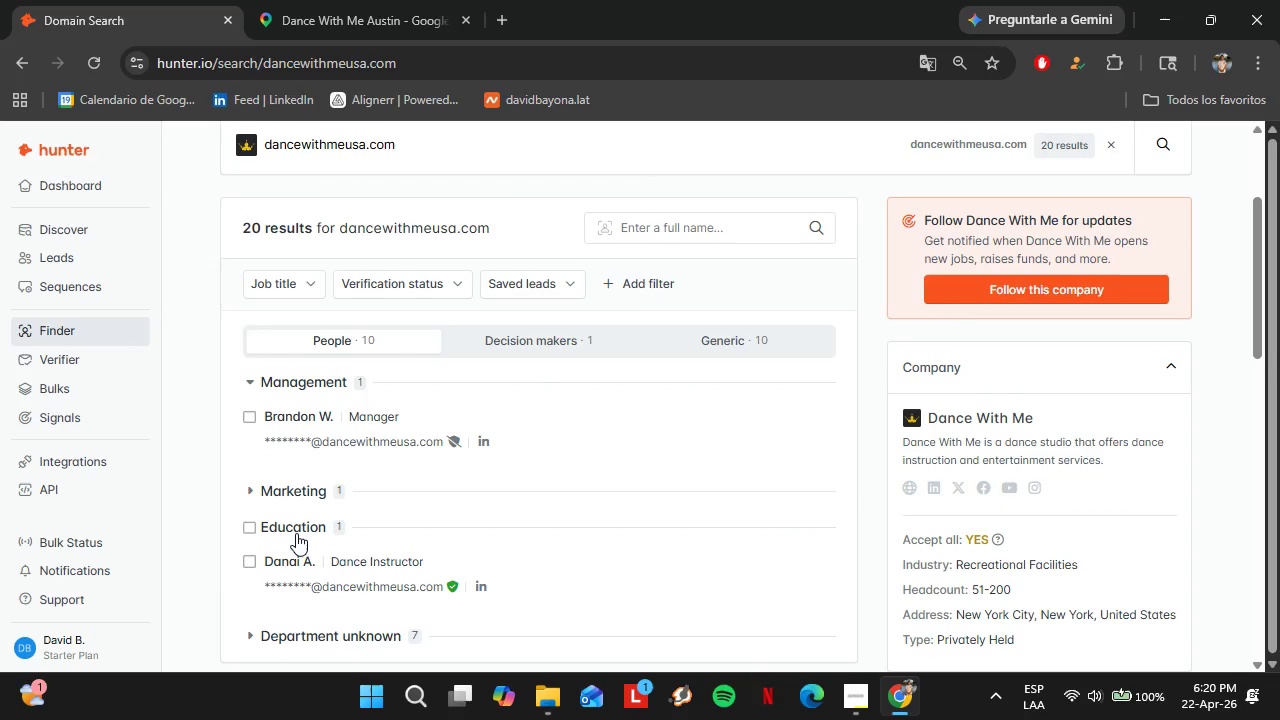 
left_click([296, 533])
 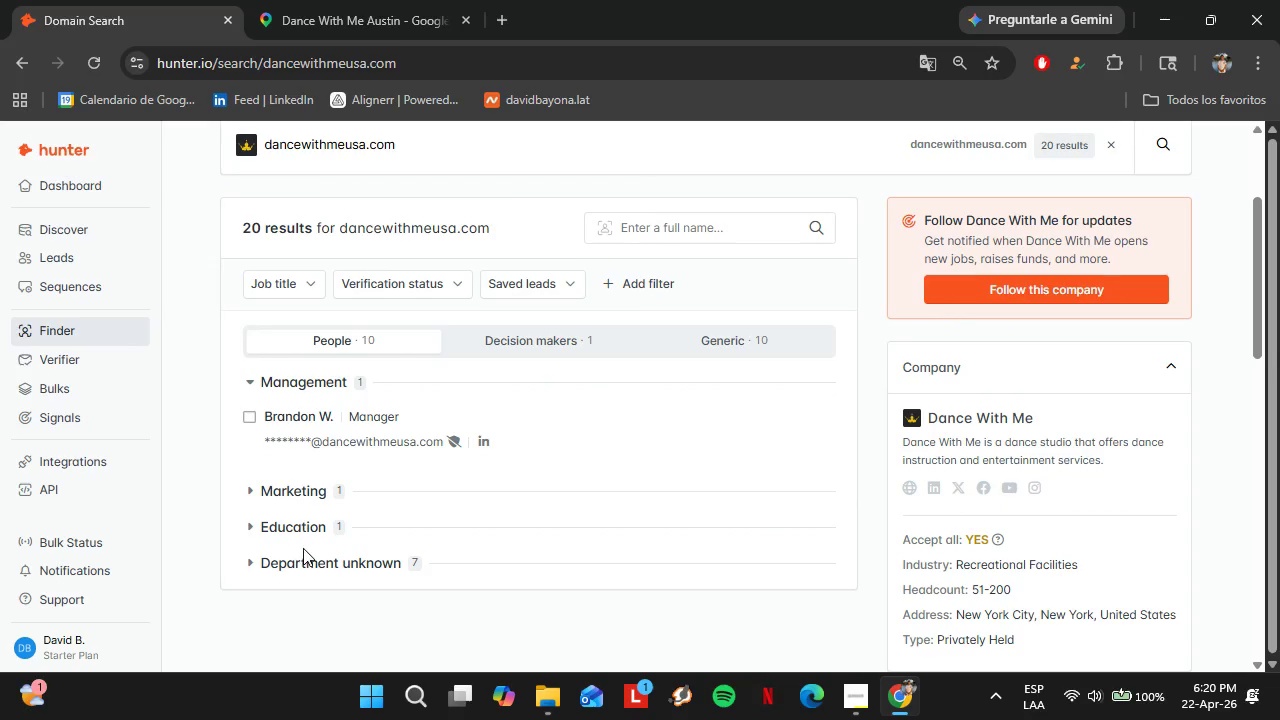 
left_click([303, 548])
 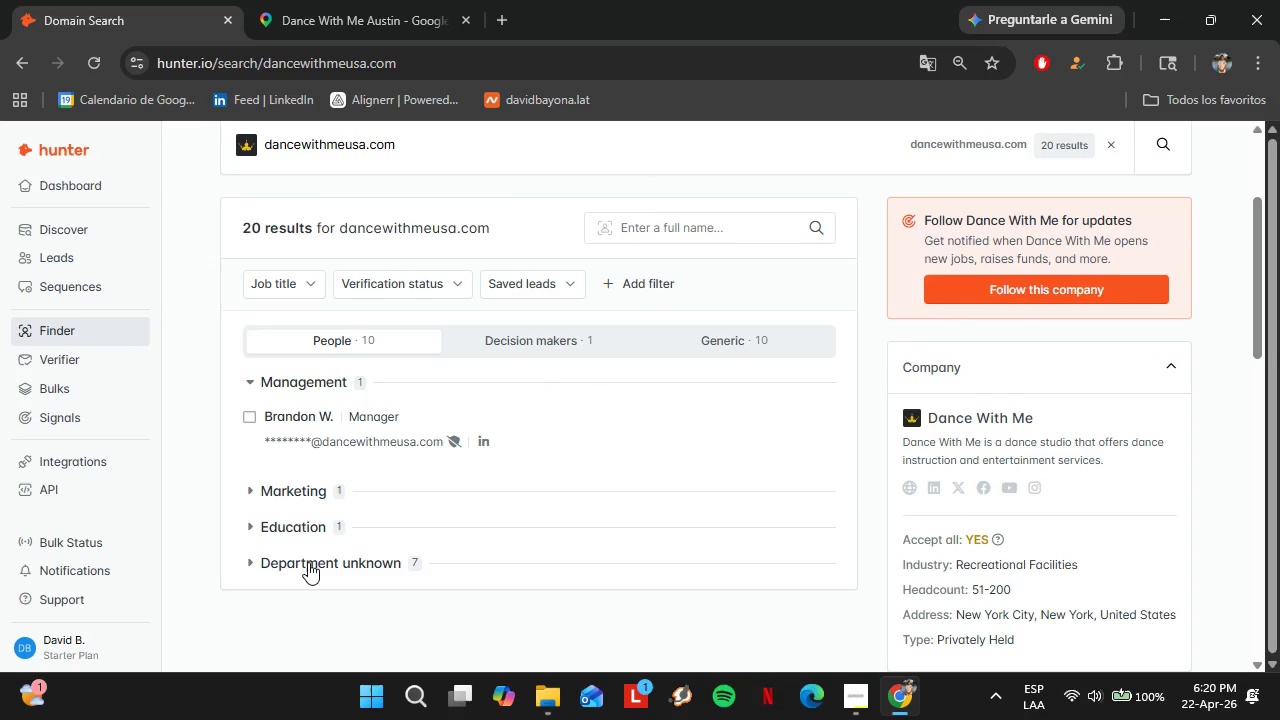 
double_click([308, 562])
 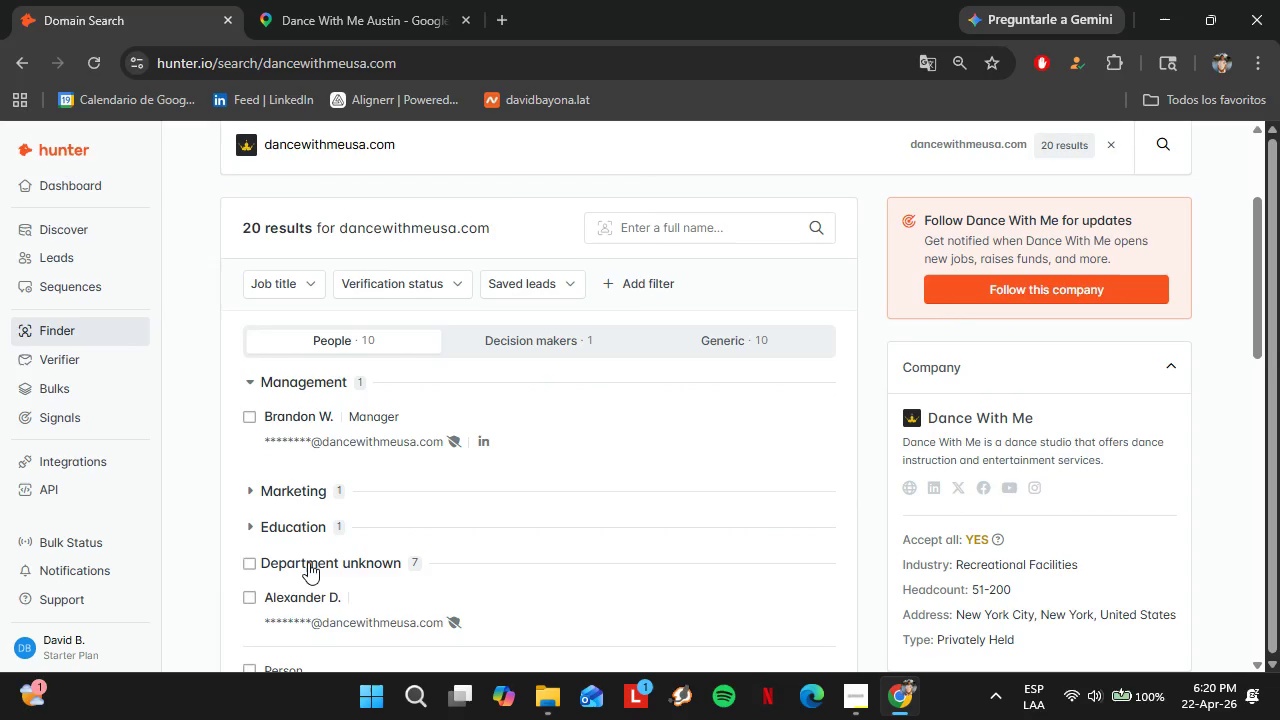 
triple_click([308, 562])
 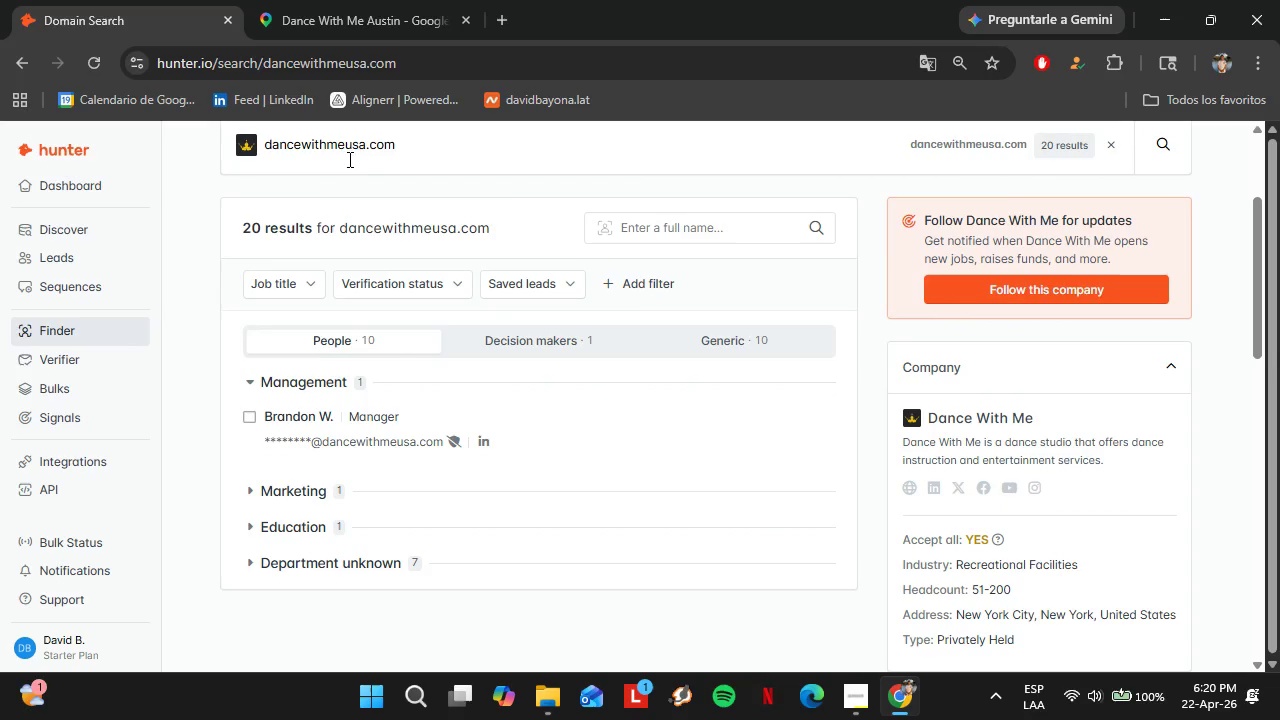 
left_click([347, 158])
 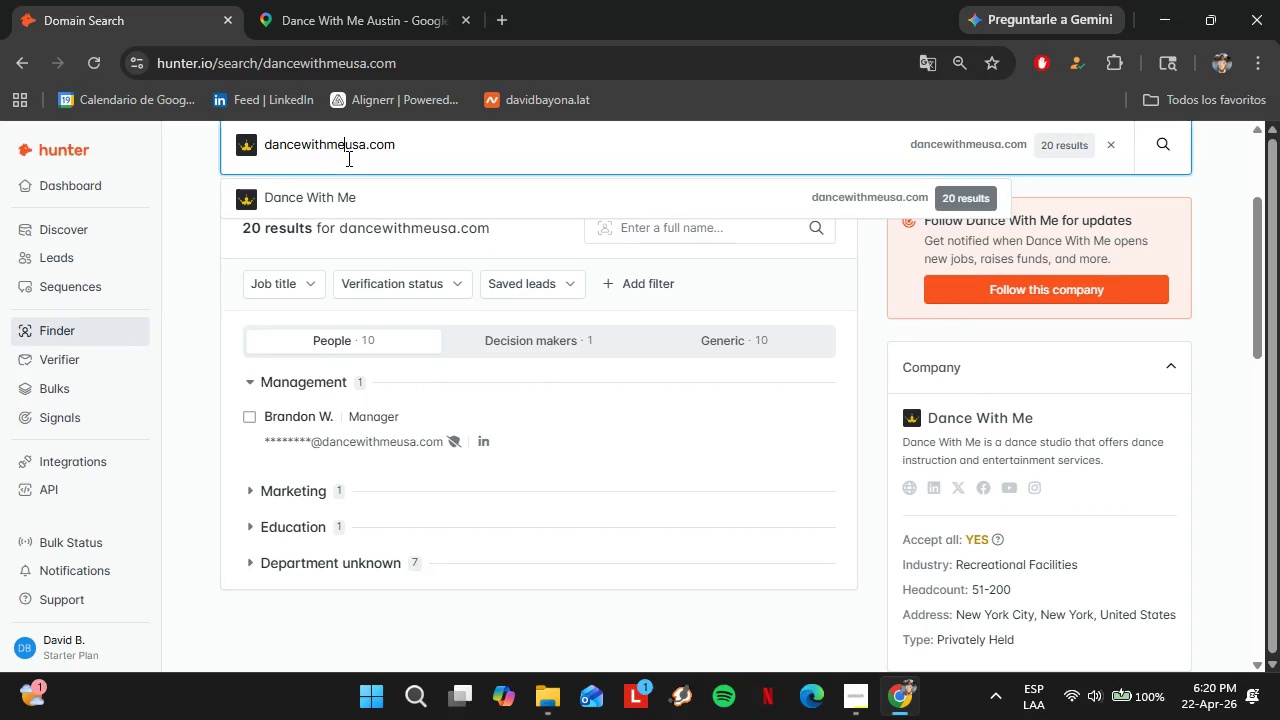 
double_click([347, 158])
 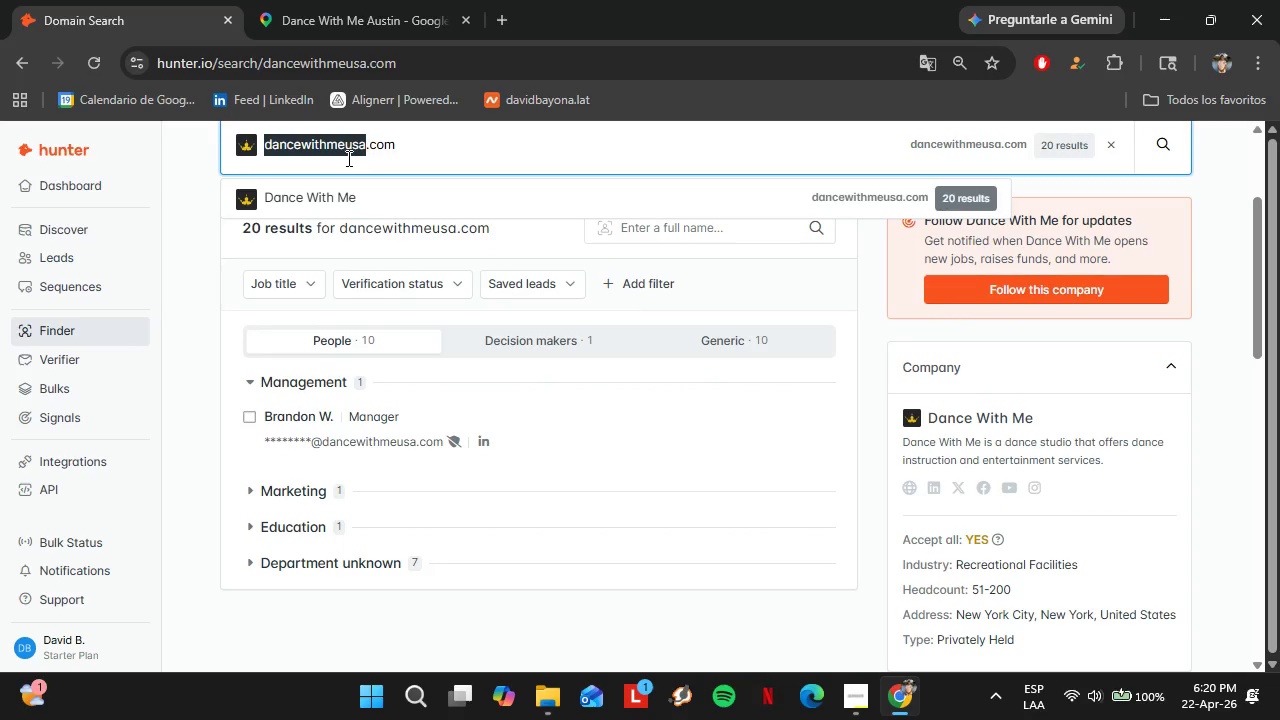 
triple_click([347, 158])
 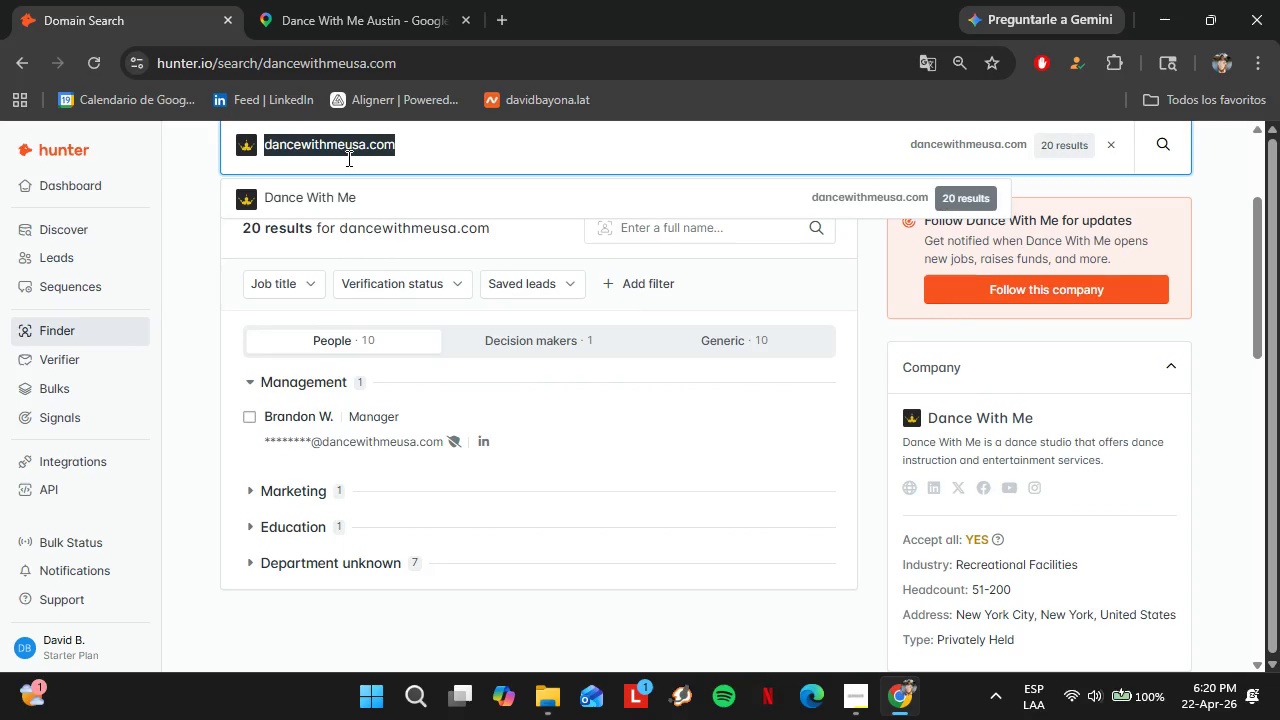 
key(Control+C)
 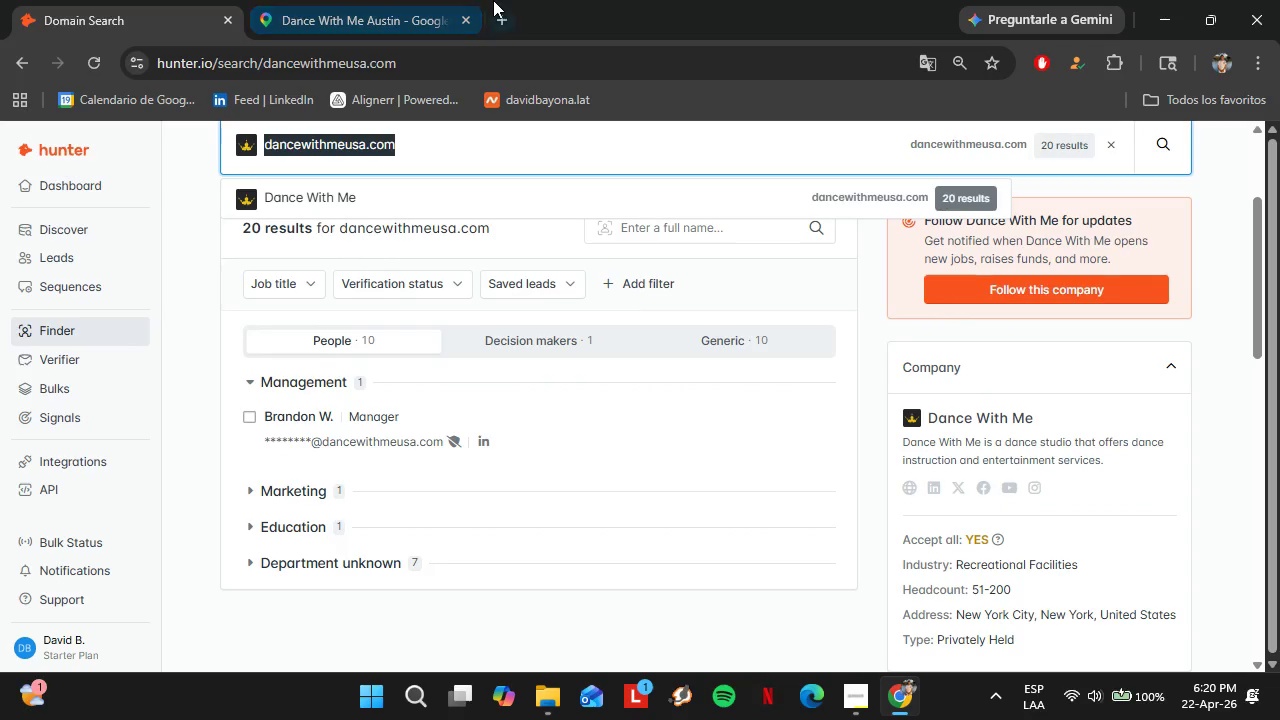 
left_click([493, 0])
 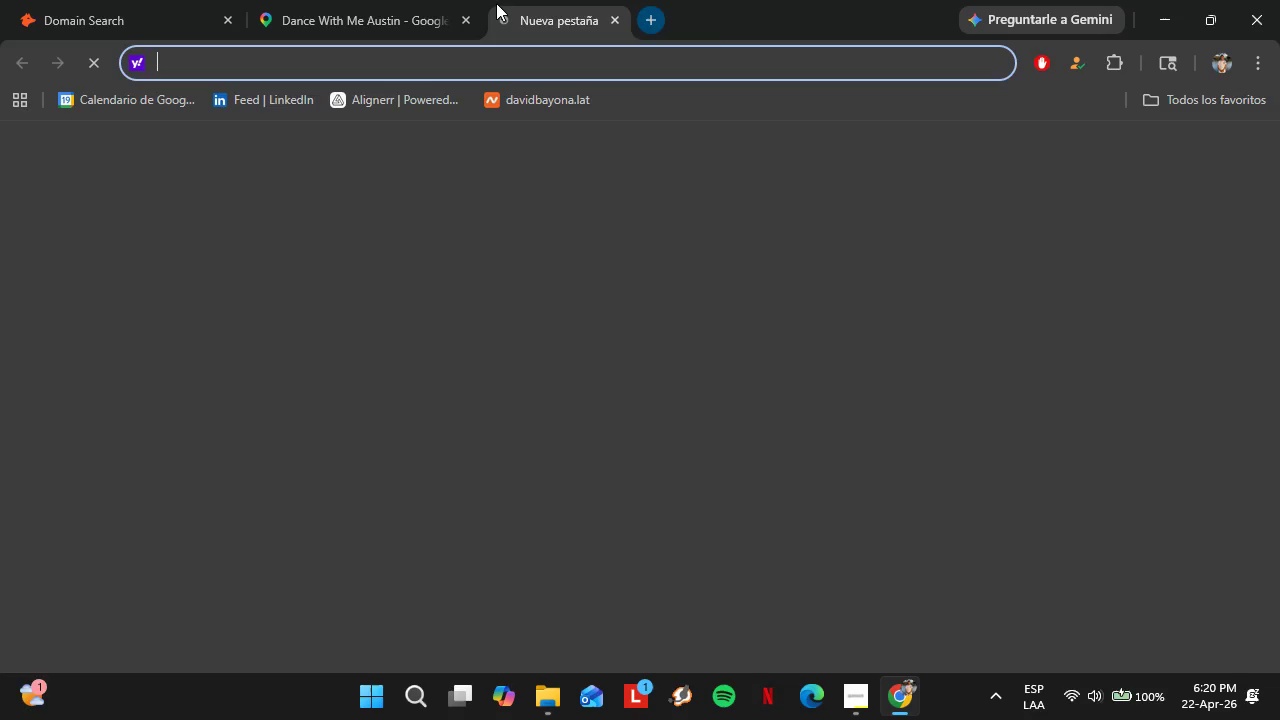 
key(Control+V)
 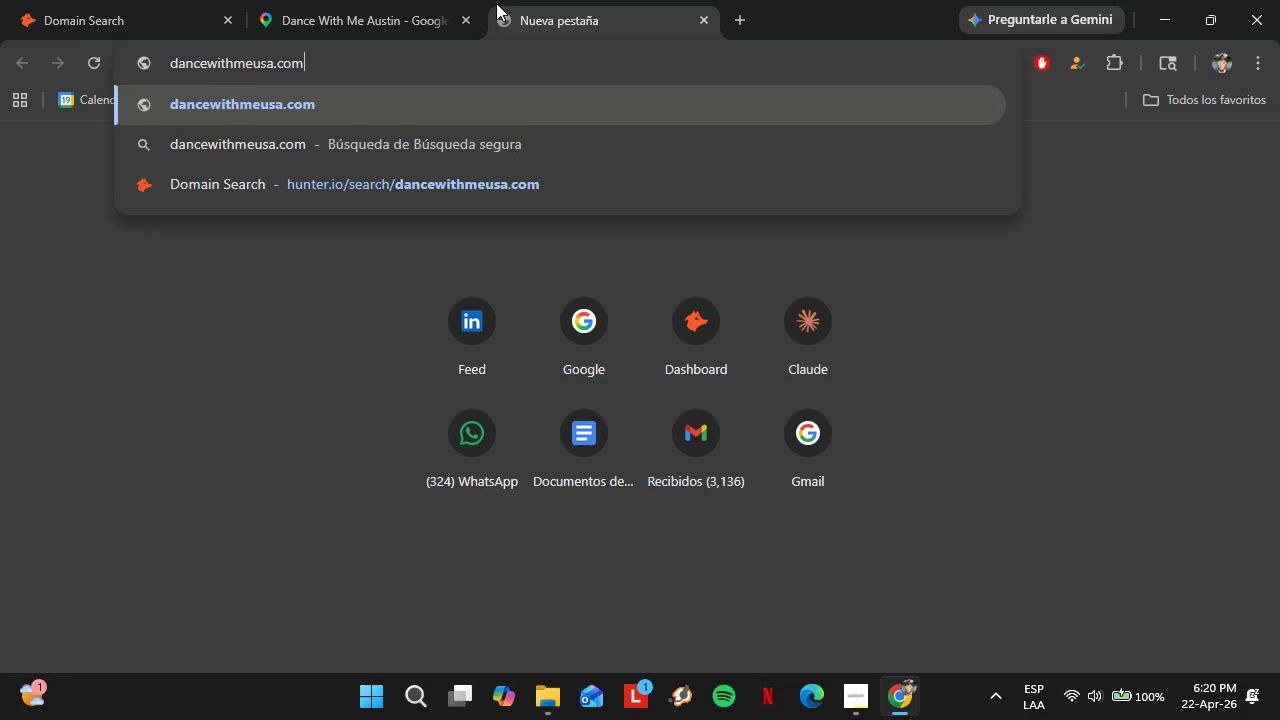 
key(Enter)
 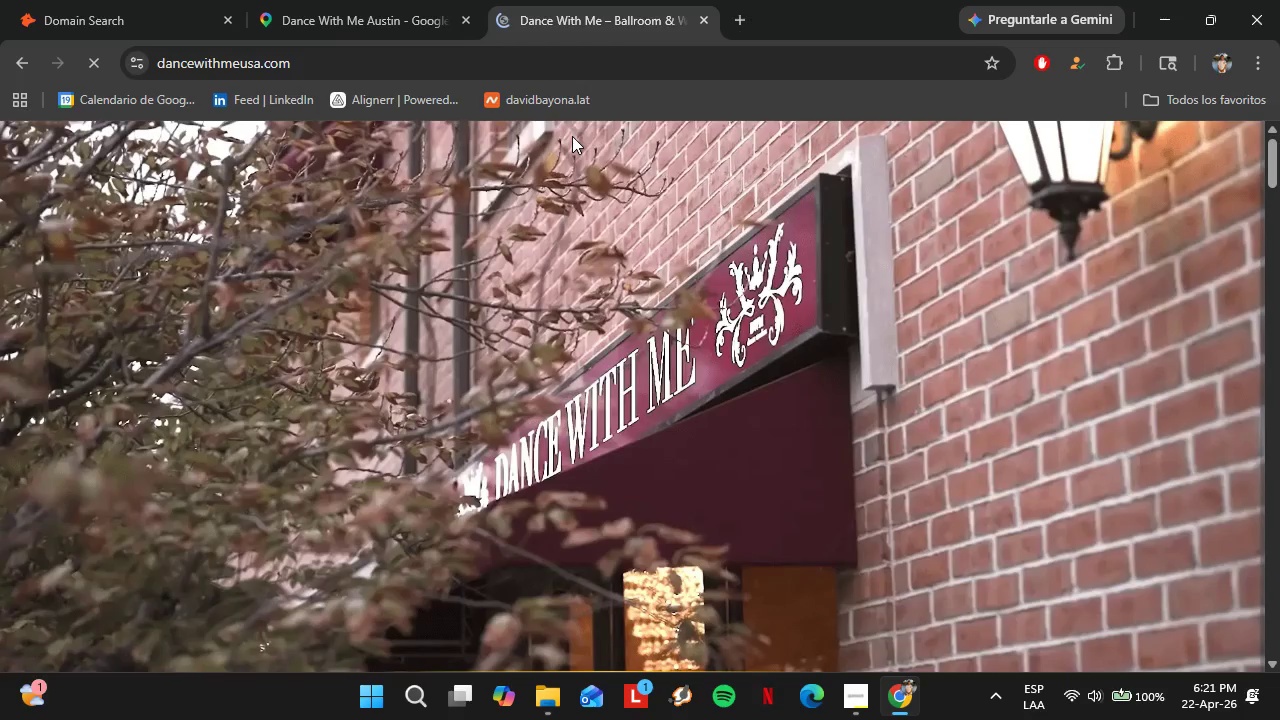 
scroll: coordinate [644, 510], scroll_direction: down, amount: 15.0
 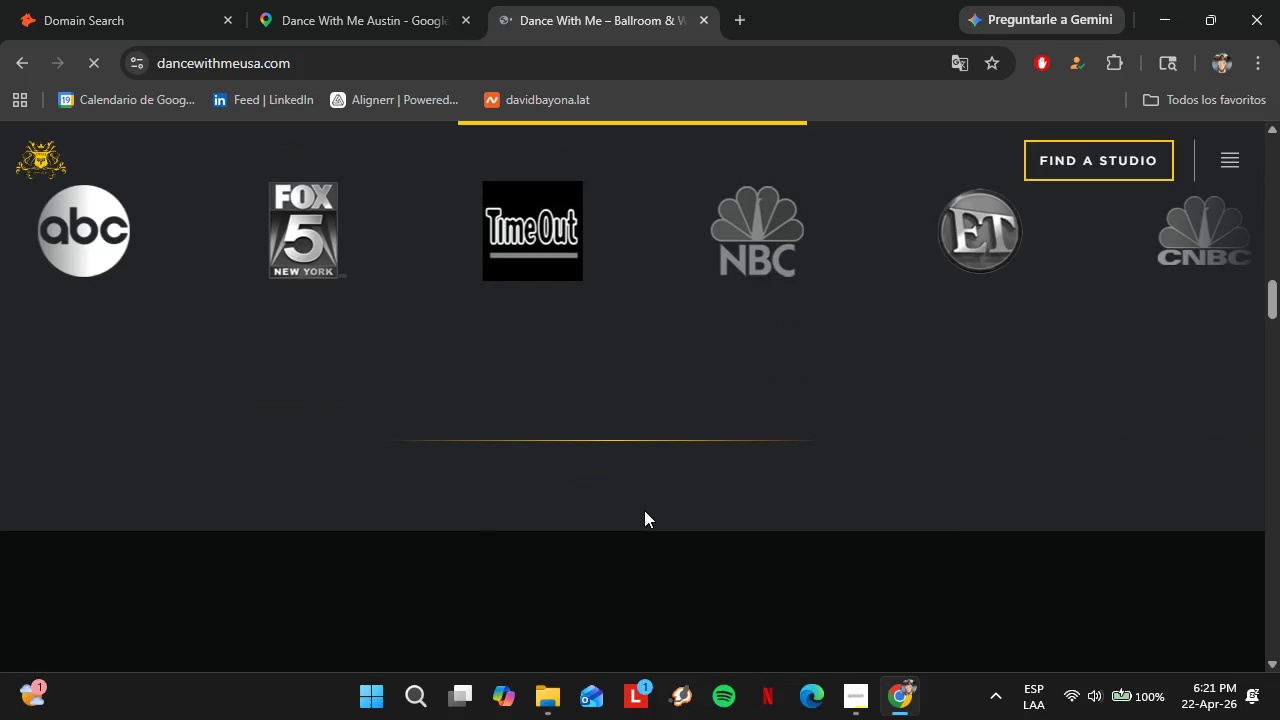 
scroll: coordinate [644, 510], scroll_direction: up, amount: 8.0
 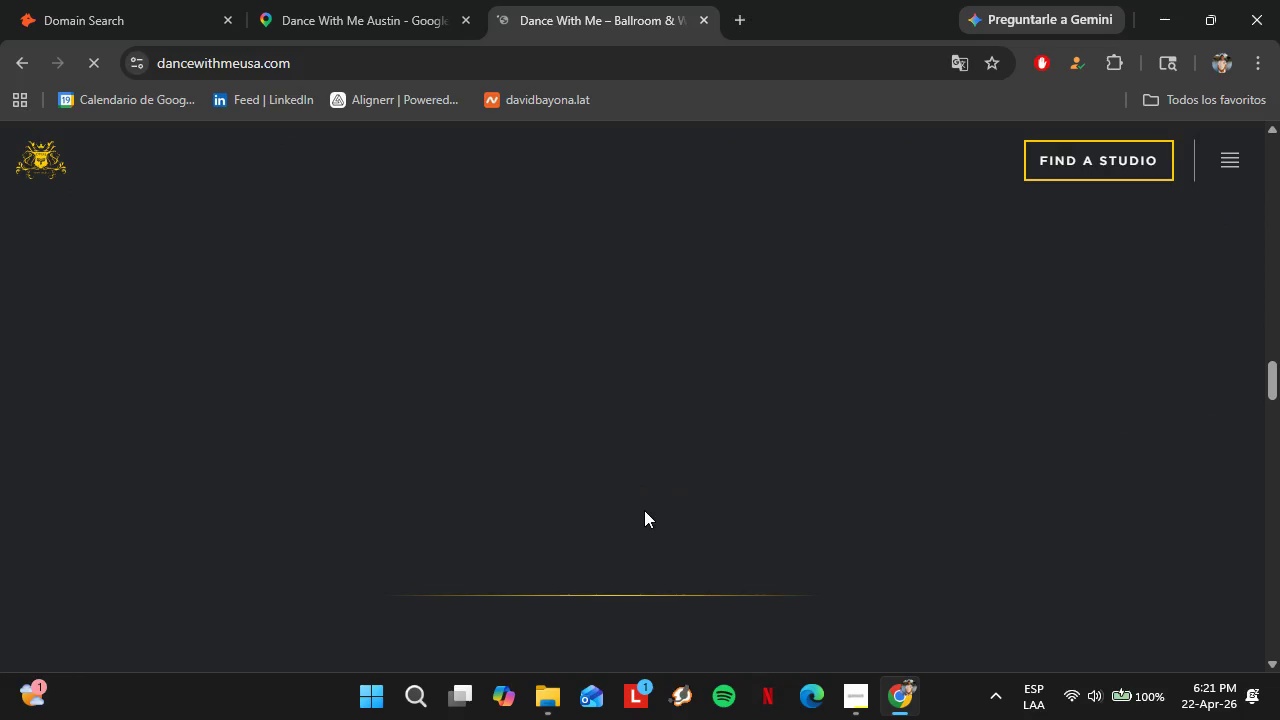 
scroll: coordinate [644, 510], scroll_direction: down, amount: 3.0
 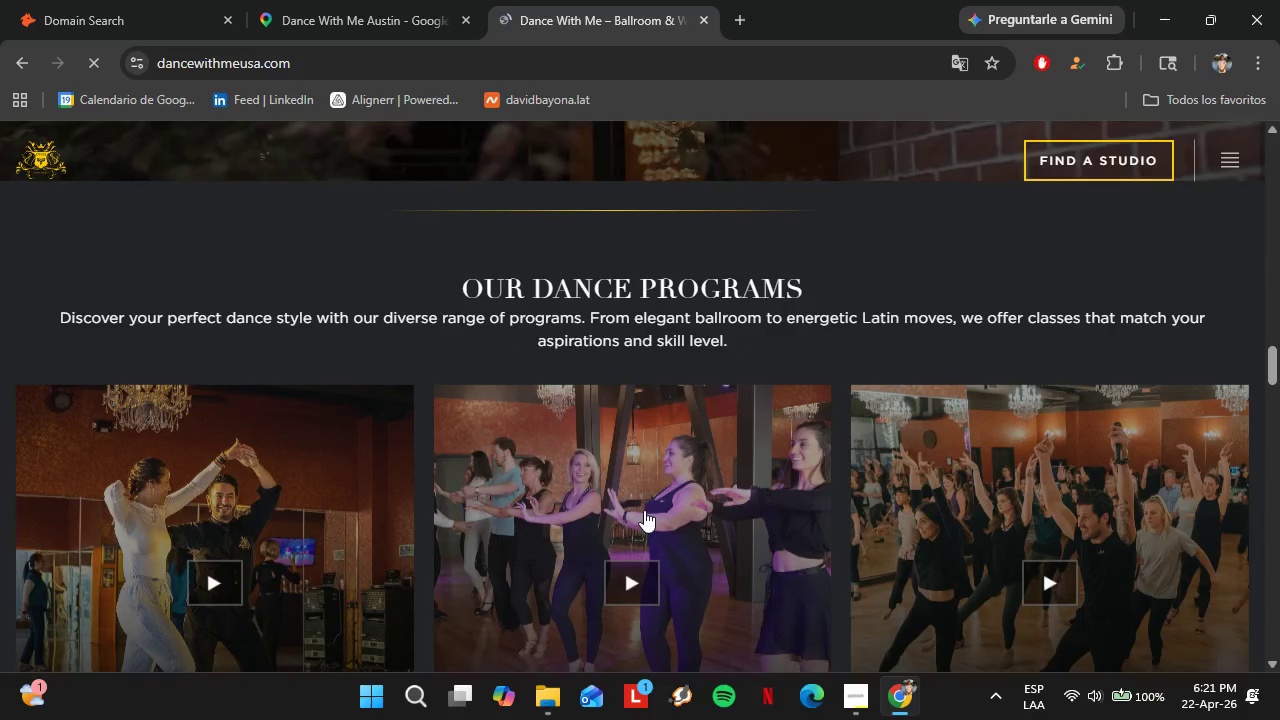 
scroll: coordinate [644, 510], scroll_direction: up, amount: 1.0
 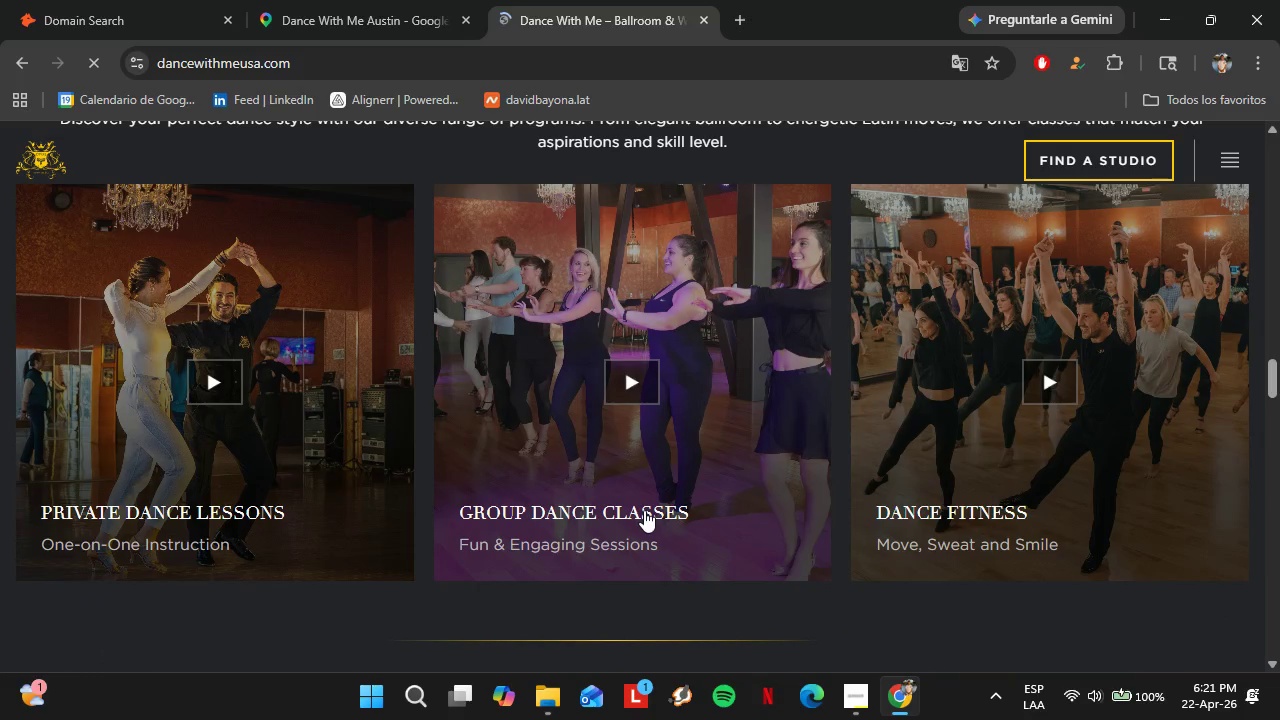 
scroll: coordinate [634, 527], scroll_direction: down, amount: 8.0
 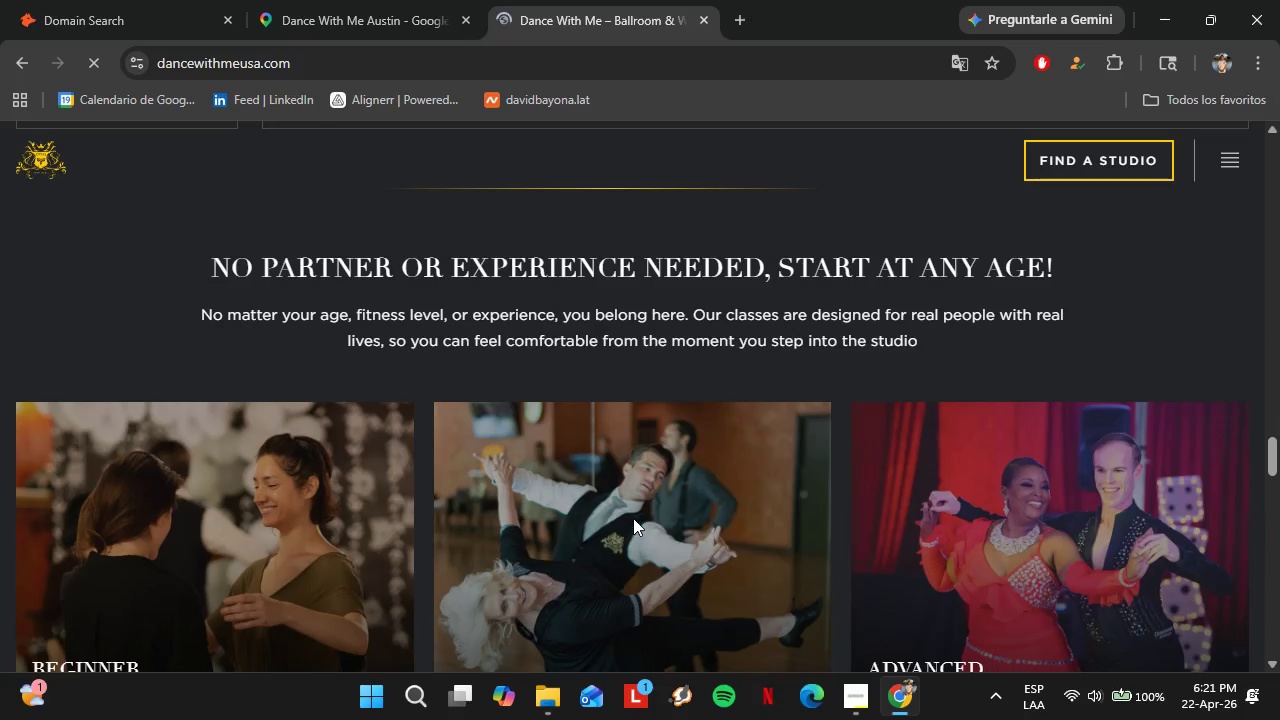 
left_click_drag(start_coordinate=[1279, 575], to_coordinate=[1273, 663])
 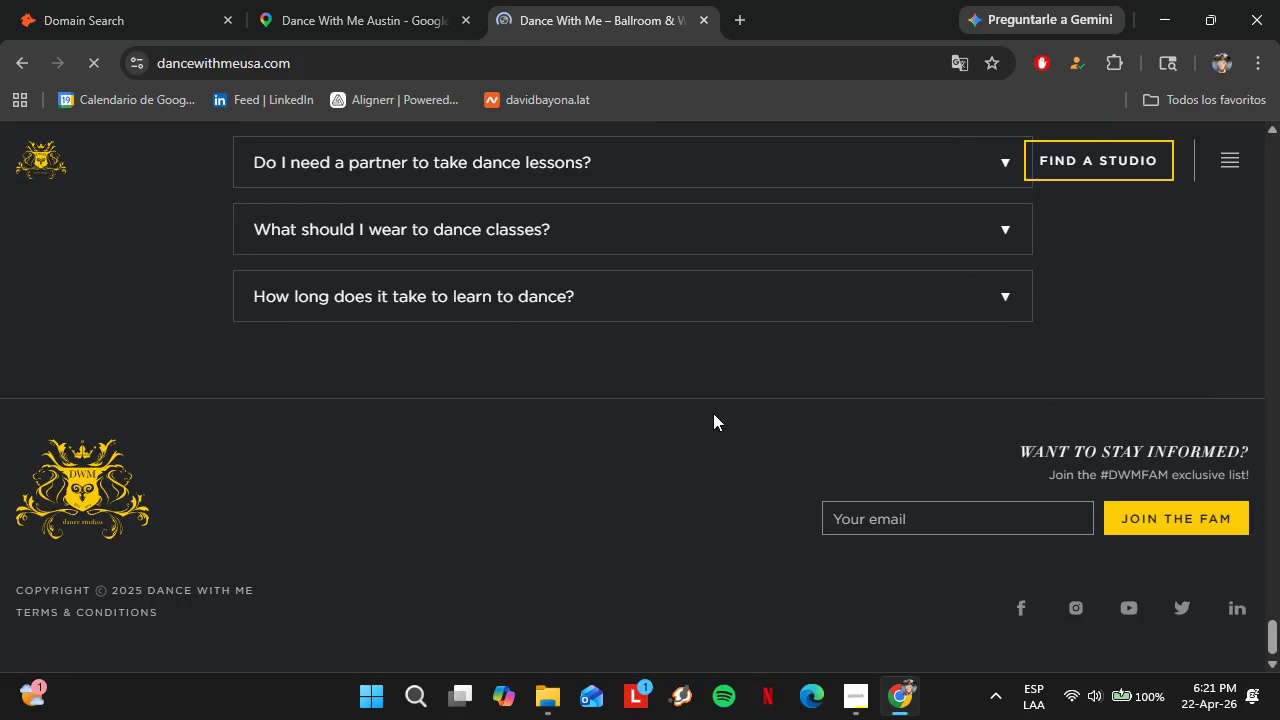 
scroll: coordinate [632, 514], scroll_direction: down, amount: 15.0
 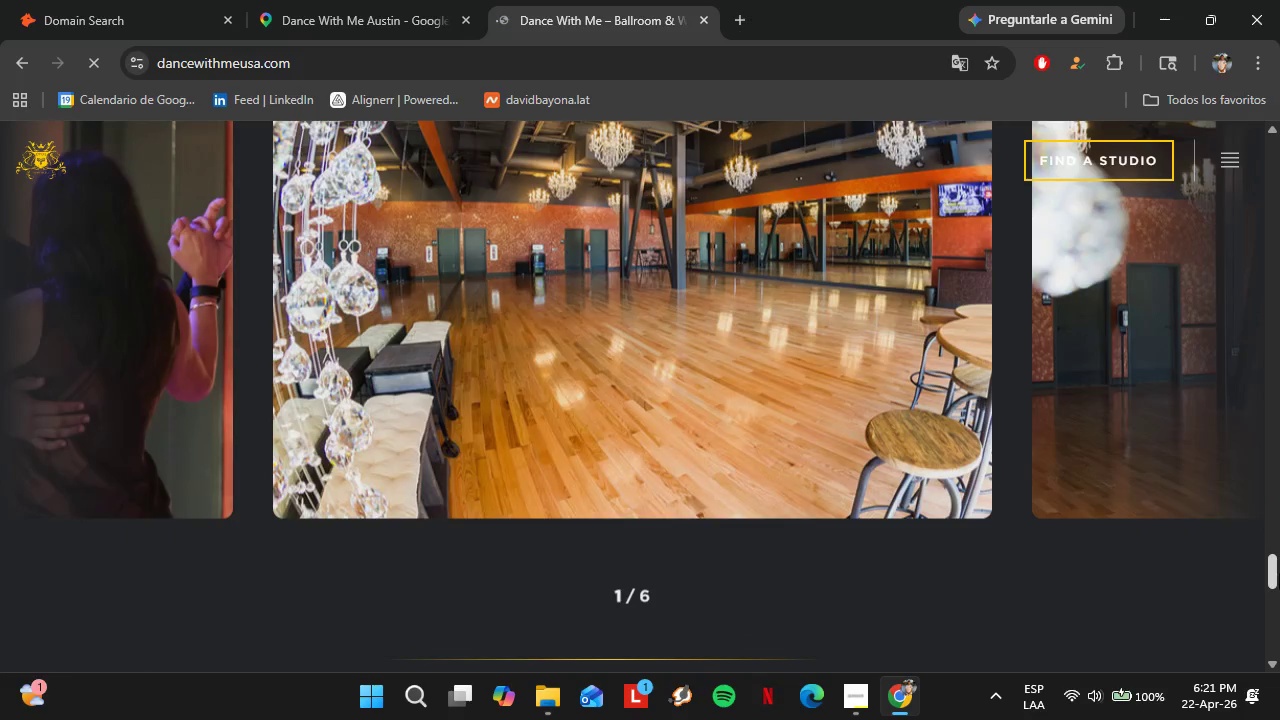 
scroll: coordinate [190, 380], scroll_direction: up, amount: 6.0
 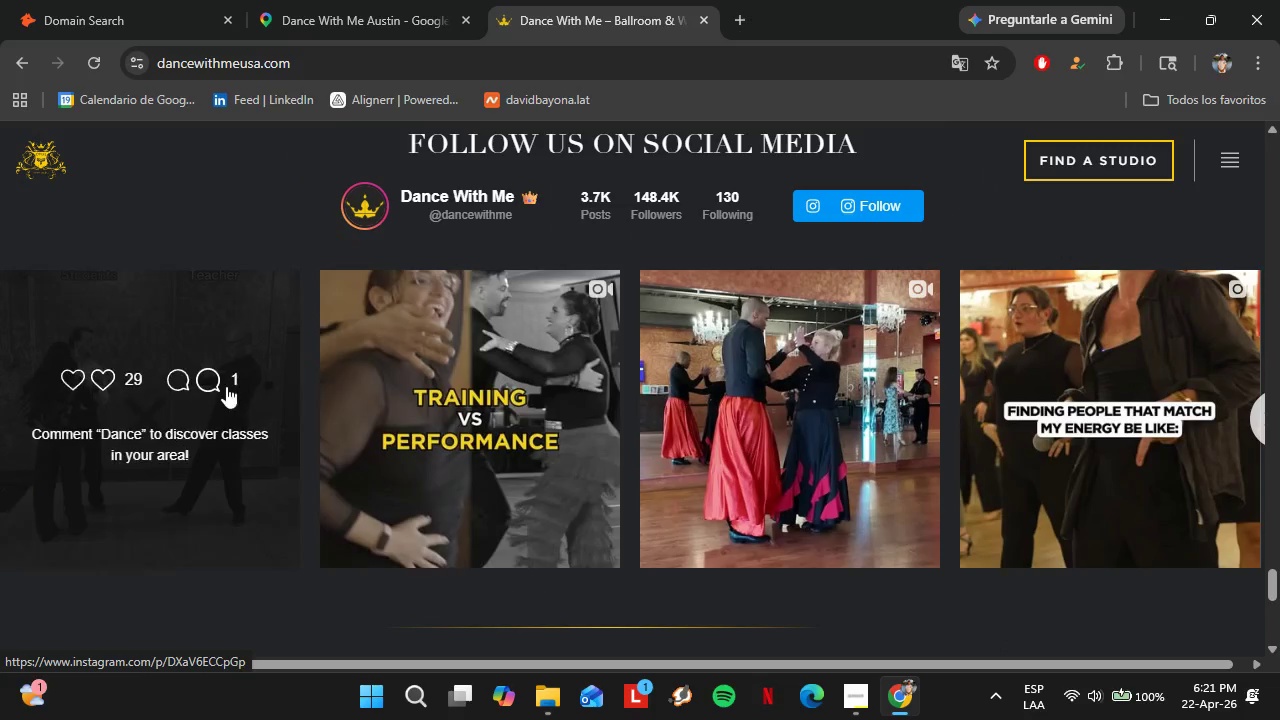 
left_click_drag(start_coordinate=[1279, 568], to_coordinate=[1259, 171])
 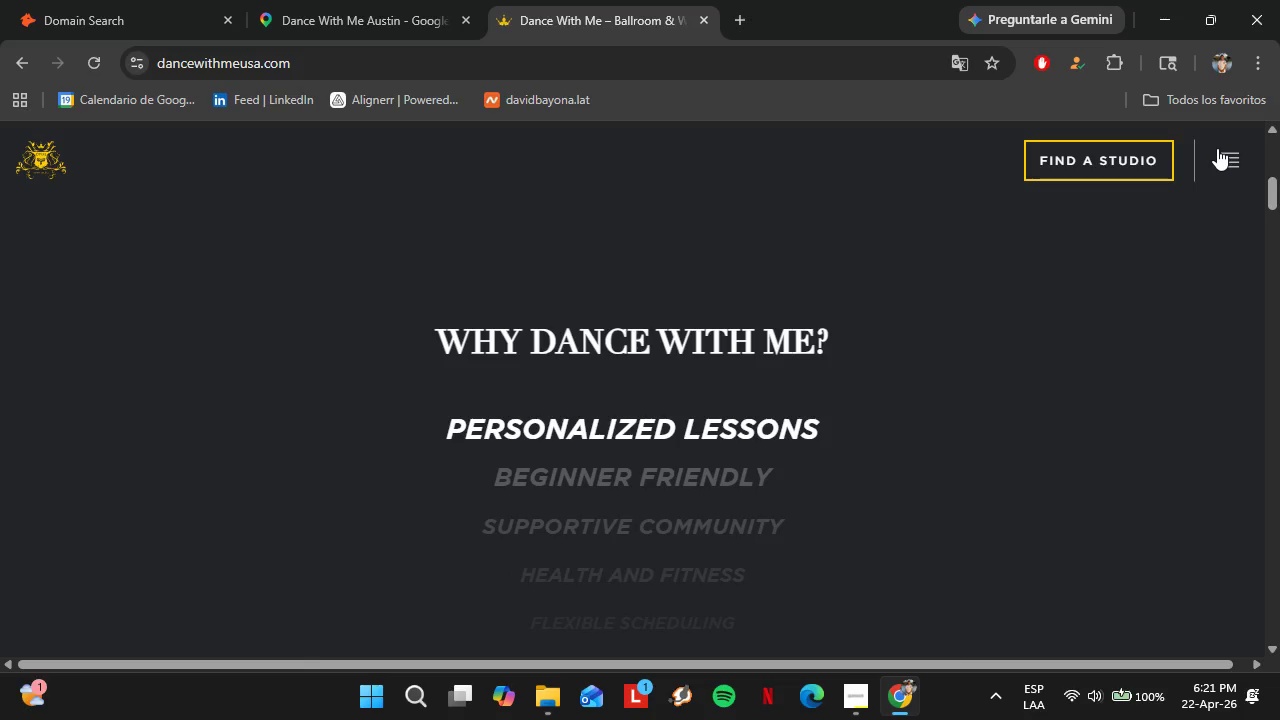 
scroll: coordinate [838, 378], scroll_direction: up, amount: 3.0
 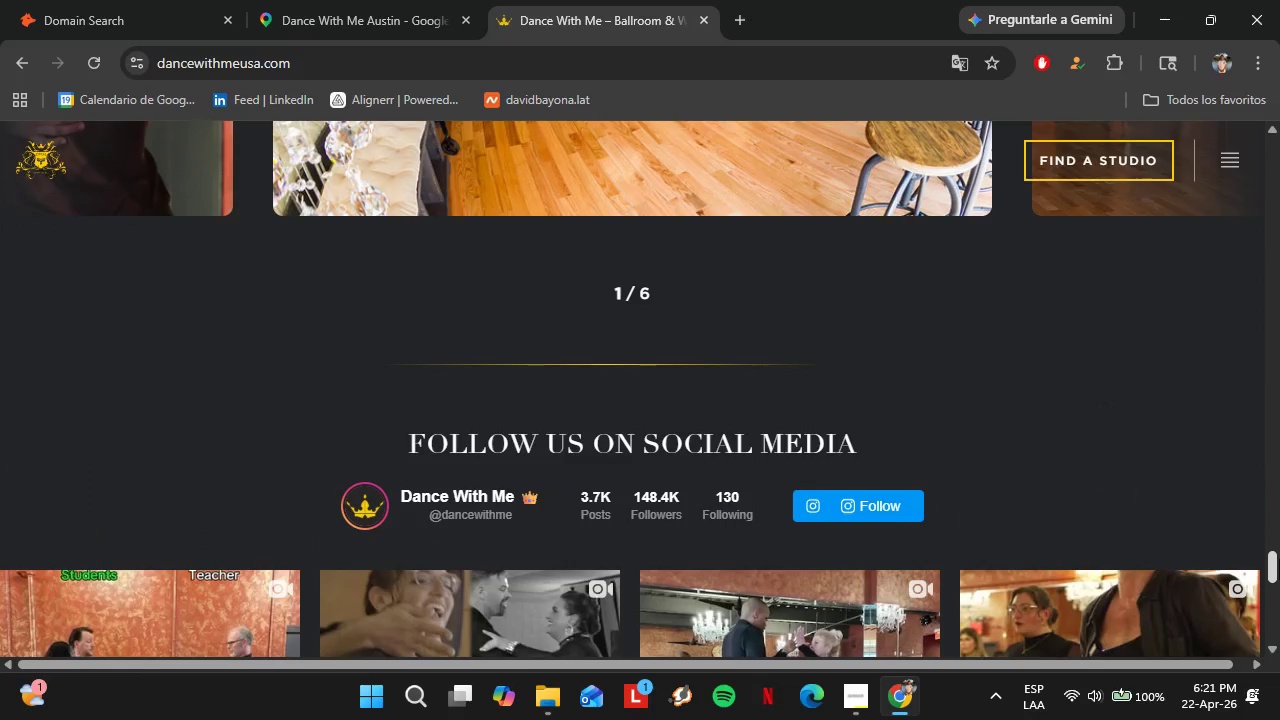 
left_click([1217, 148])
 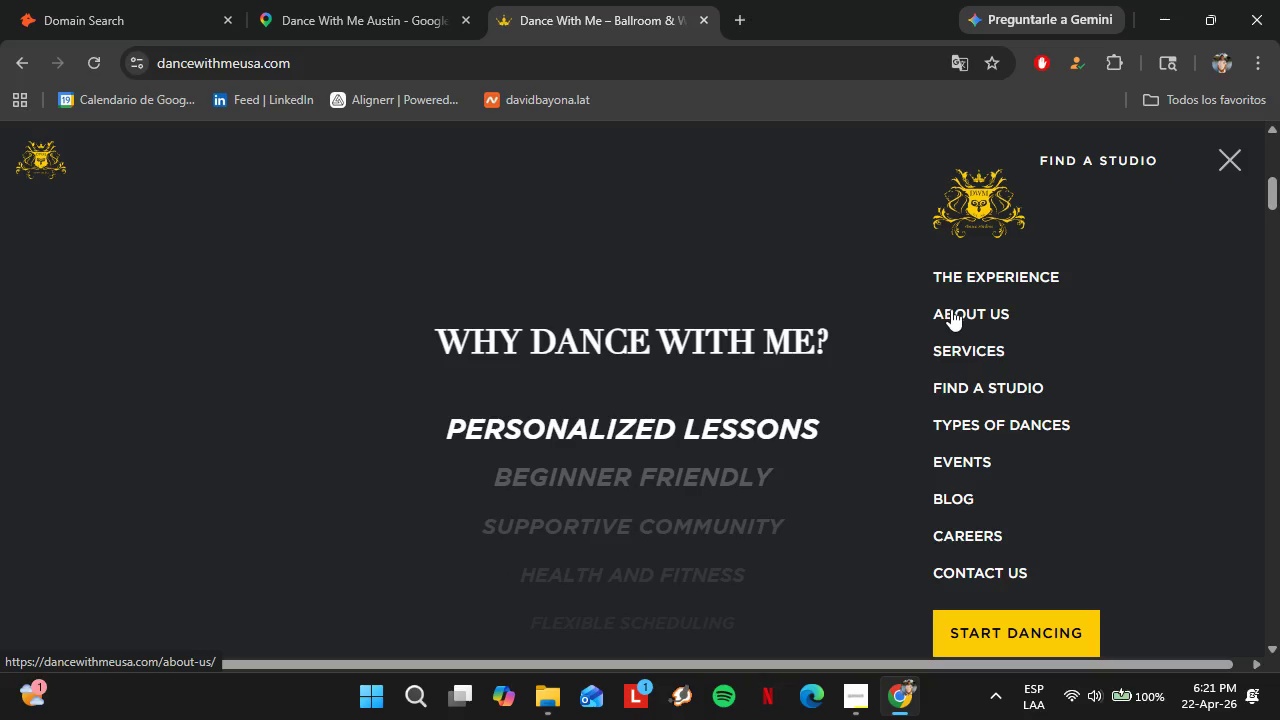 
left_click([965, 306])
 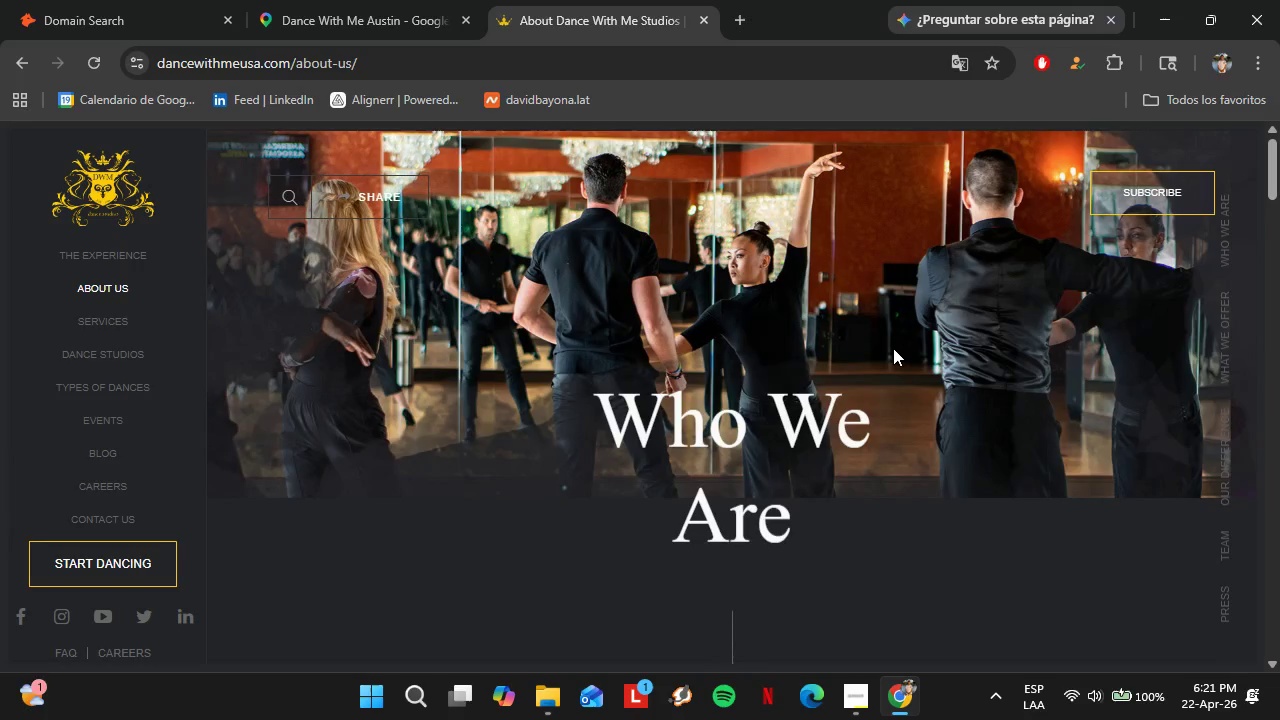 
scroll: coordinate [967, 318], scroll_direction: down, amount: 1.0
 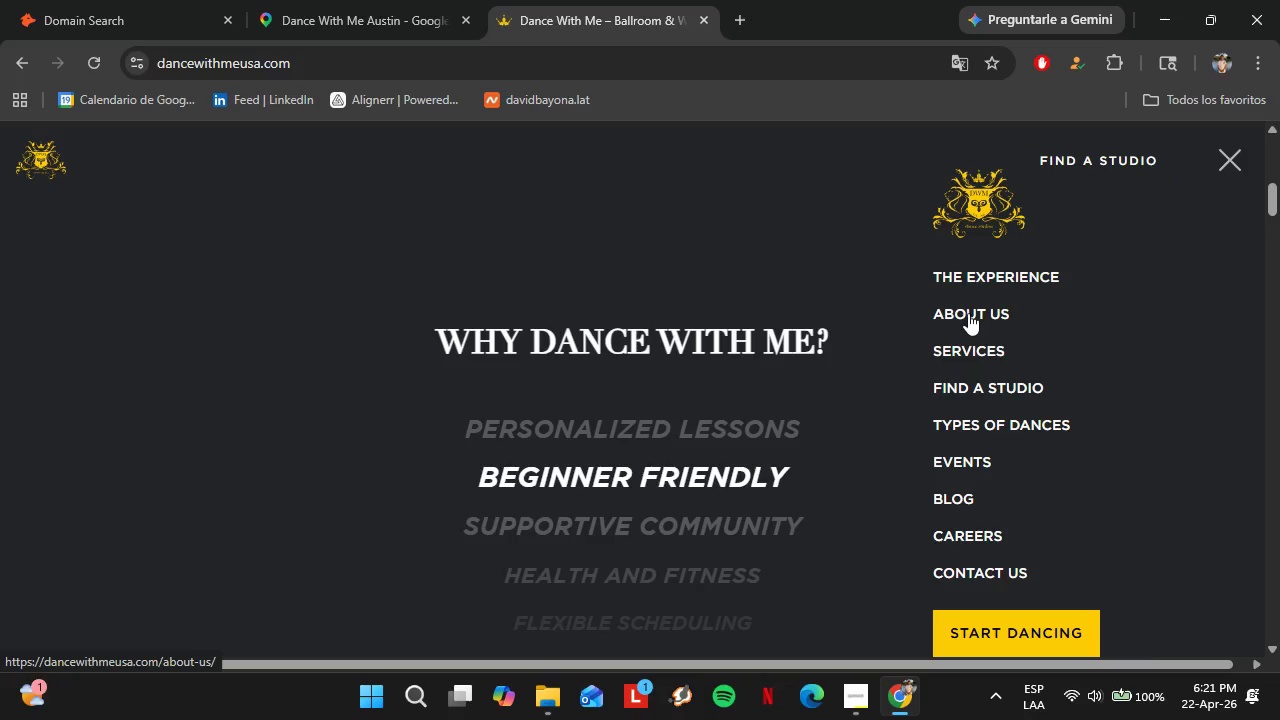 
wait(6.86)
 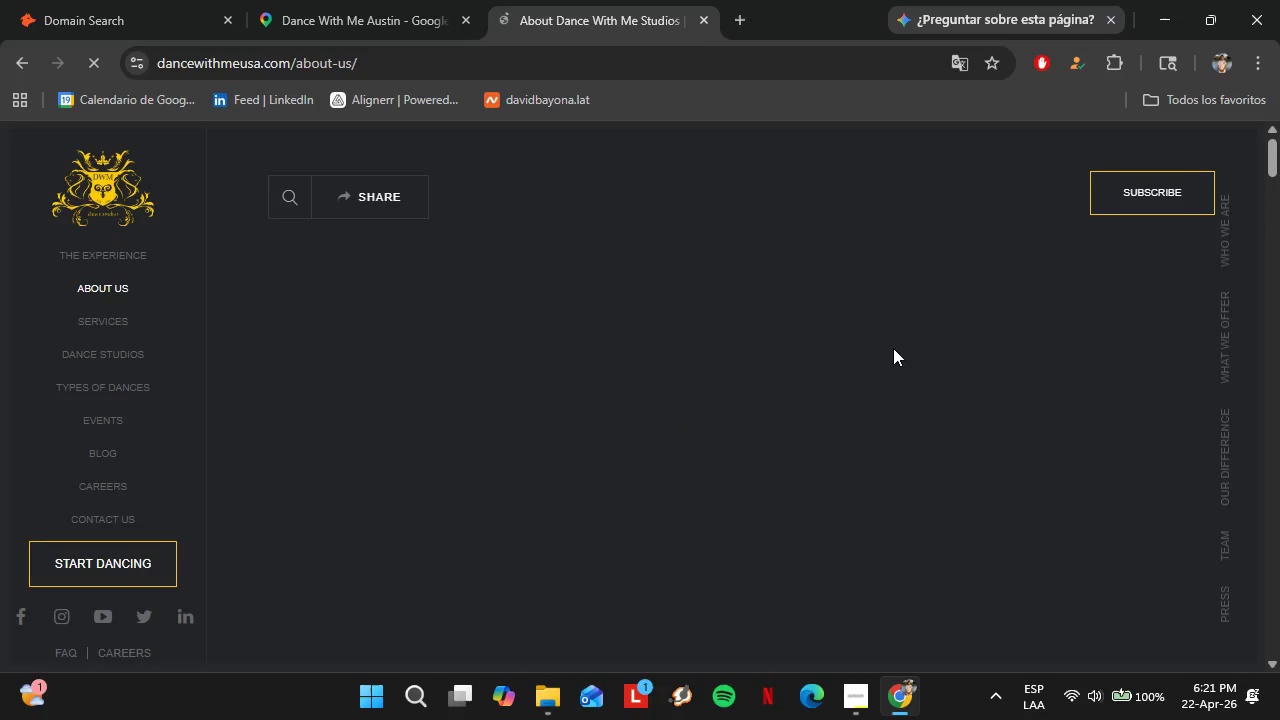 
scroll: coordinate [649, 360], scroll_direction: down, amount: 5.0
 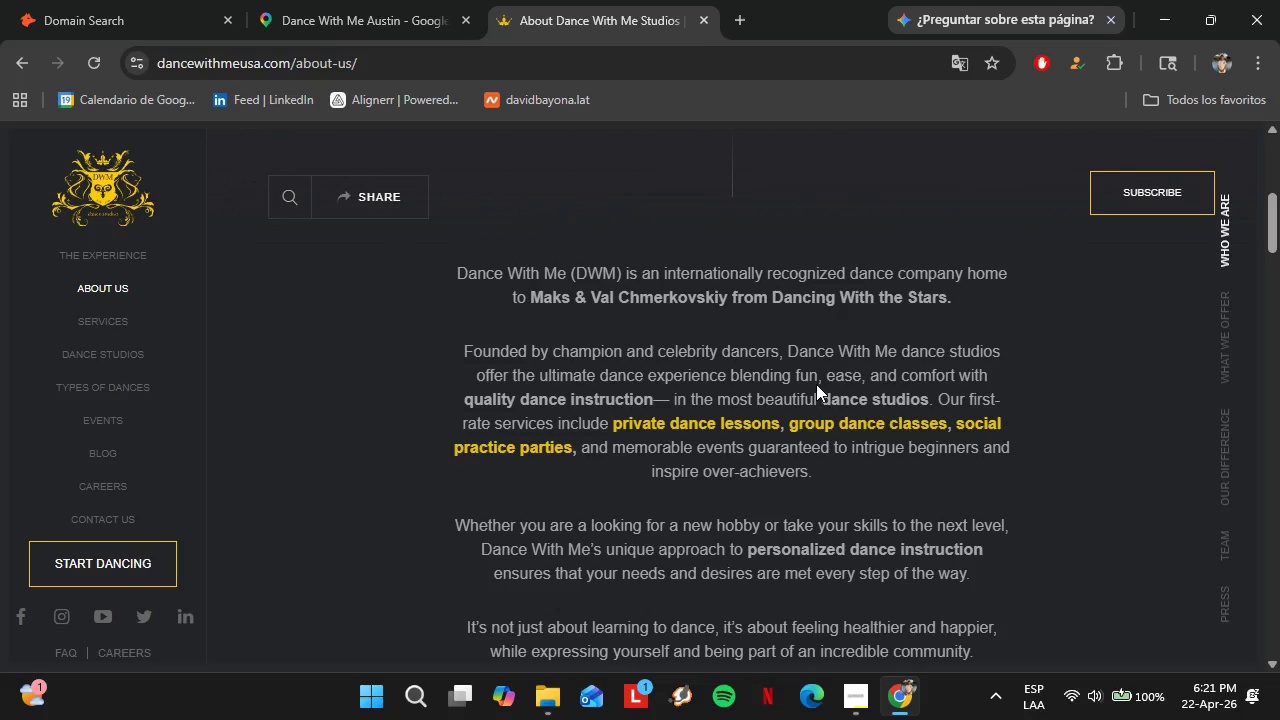 
wait(8.68)
 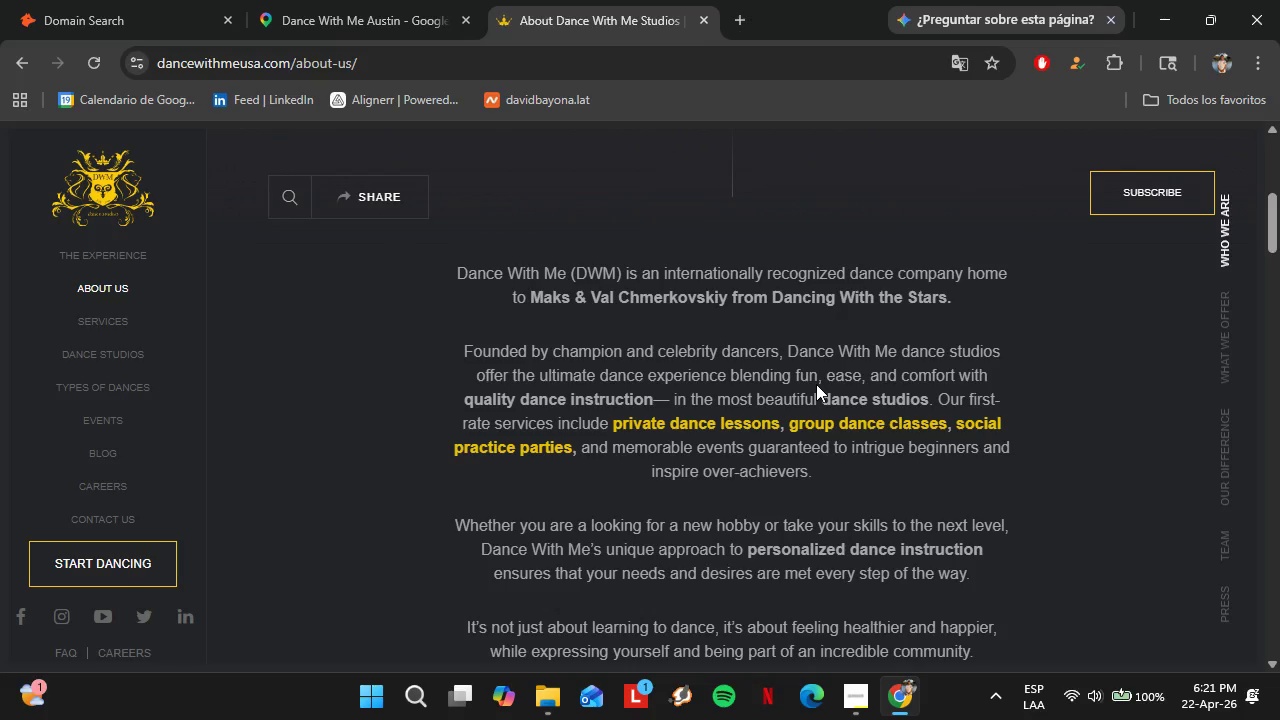 
scroll: coordinate [657, 383], scroll_direction: down, amount: 13.0
 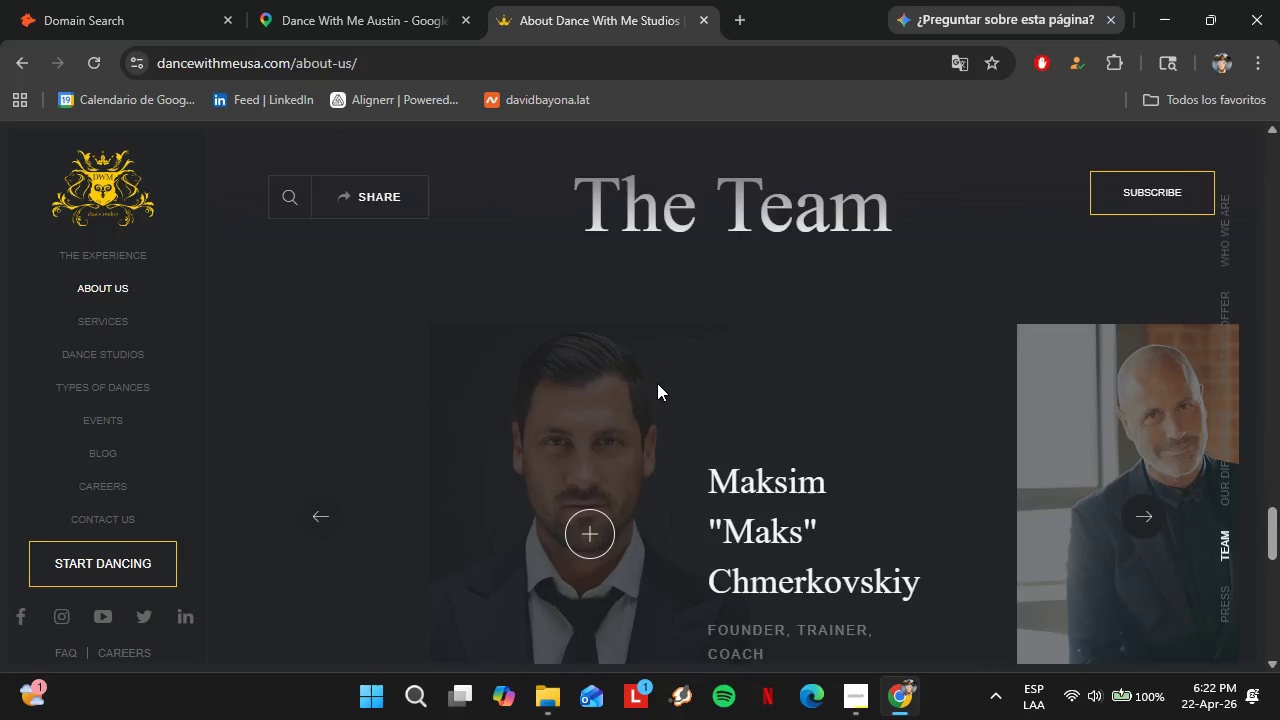 
left_click_drag(start_coordinate=[707, 373], to_coordinate=[743, 395])
 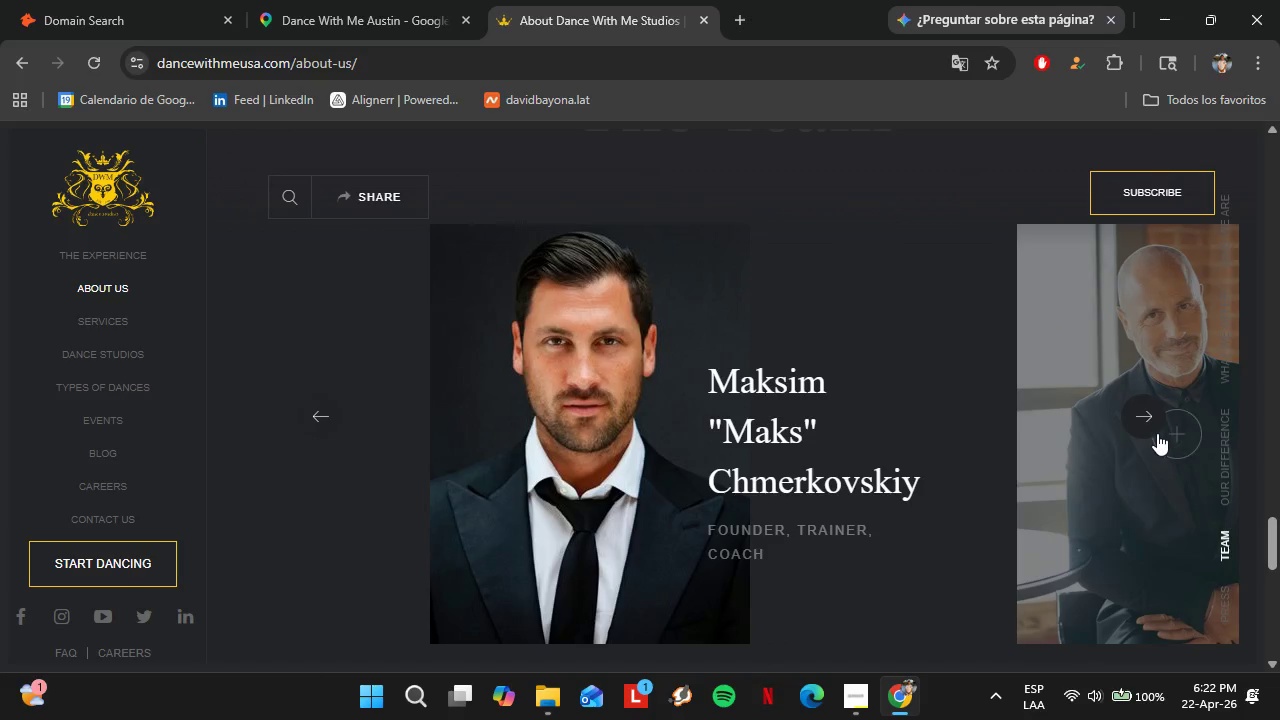 
scroll: coordinate [657, 383], scroll_direction: up, amount: 1.0
 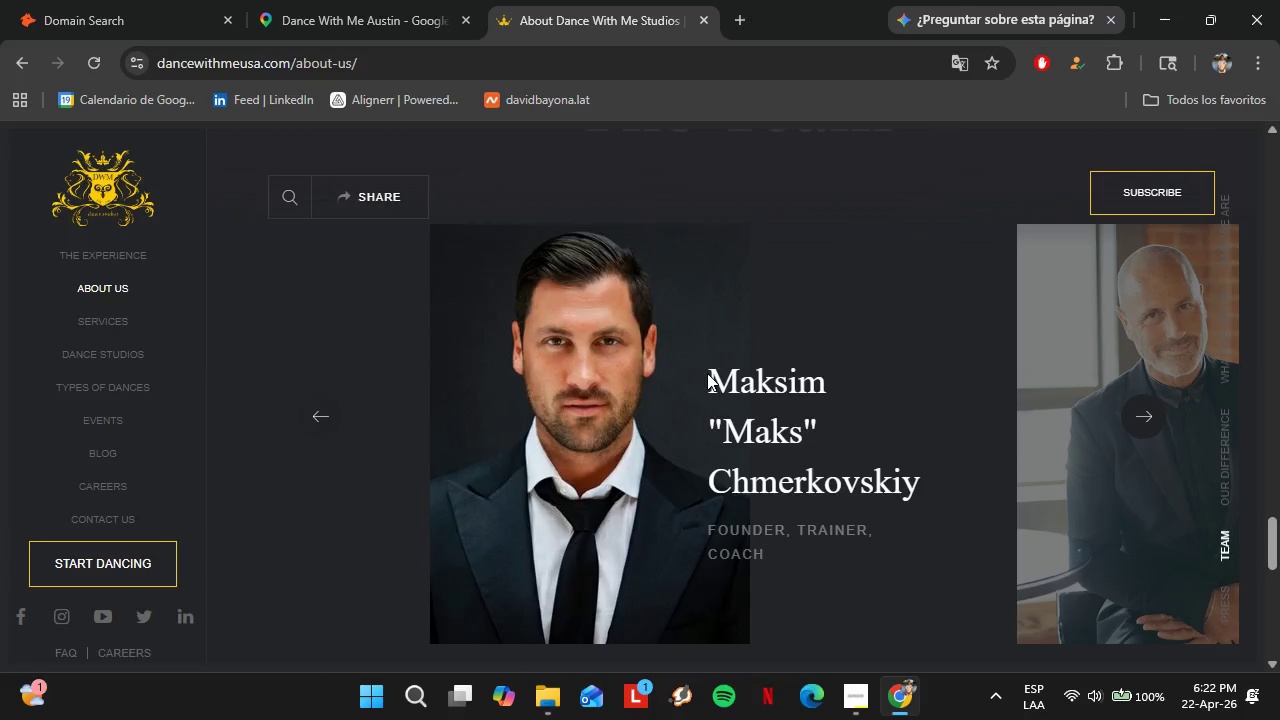 
left_click([1151, 427])
 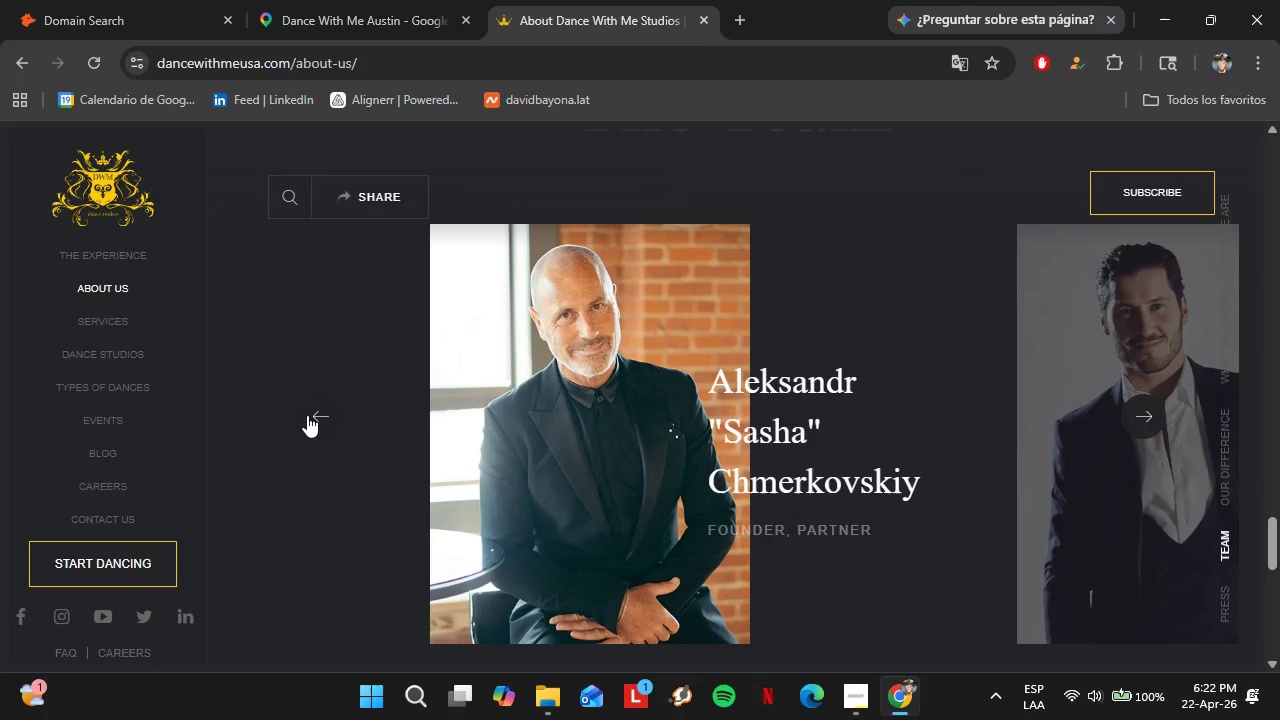 
left_click([318, 415])
 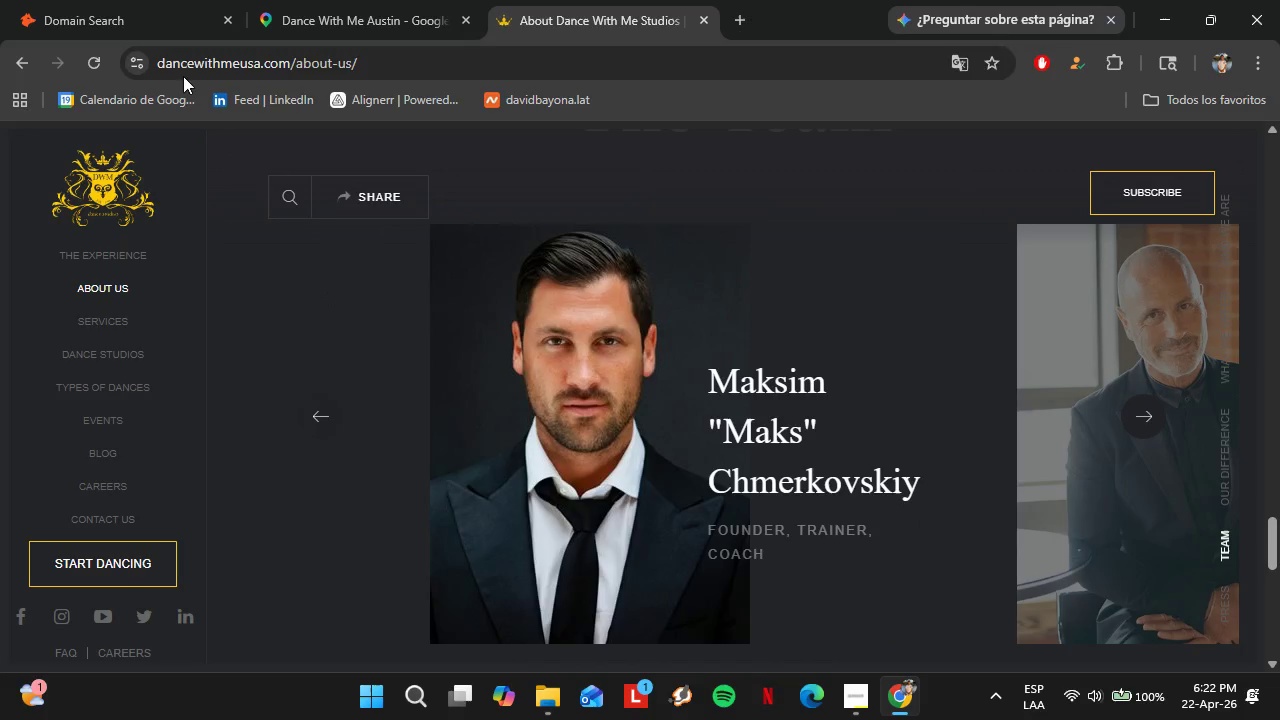 
left_click([155, 0])
 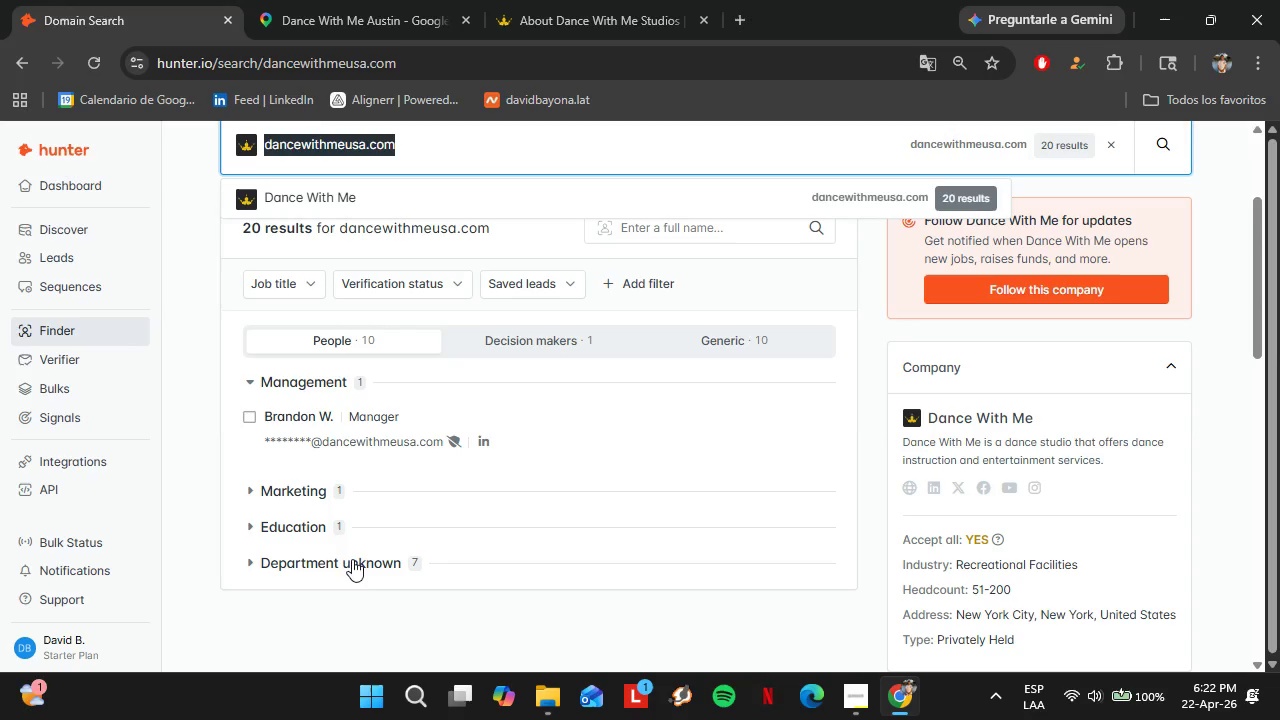 
left_click([341, 559])
 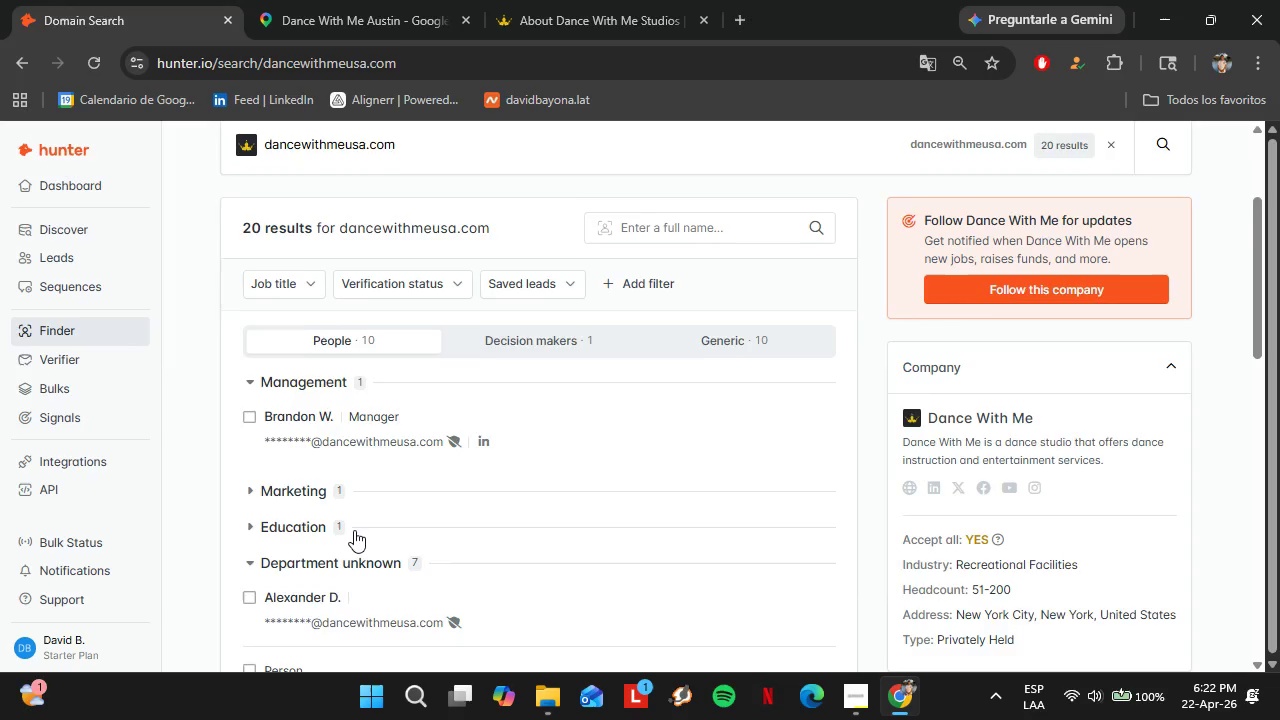 
scroll: coordinate [354, 530], scroll_direction: down, amount: 2.0
 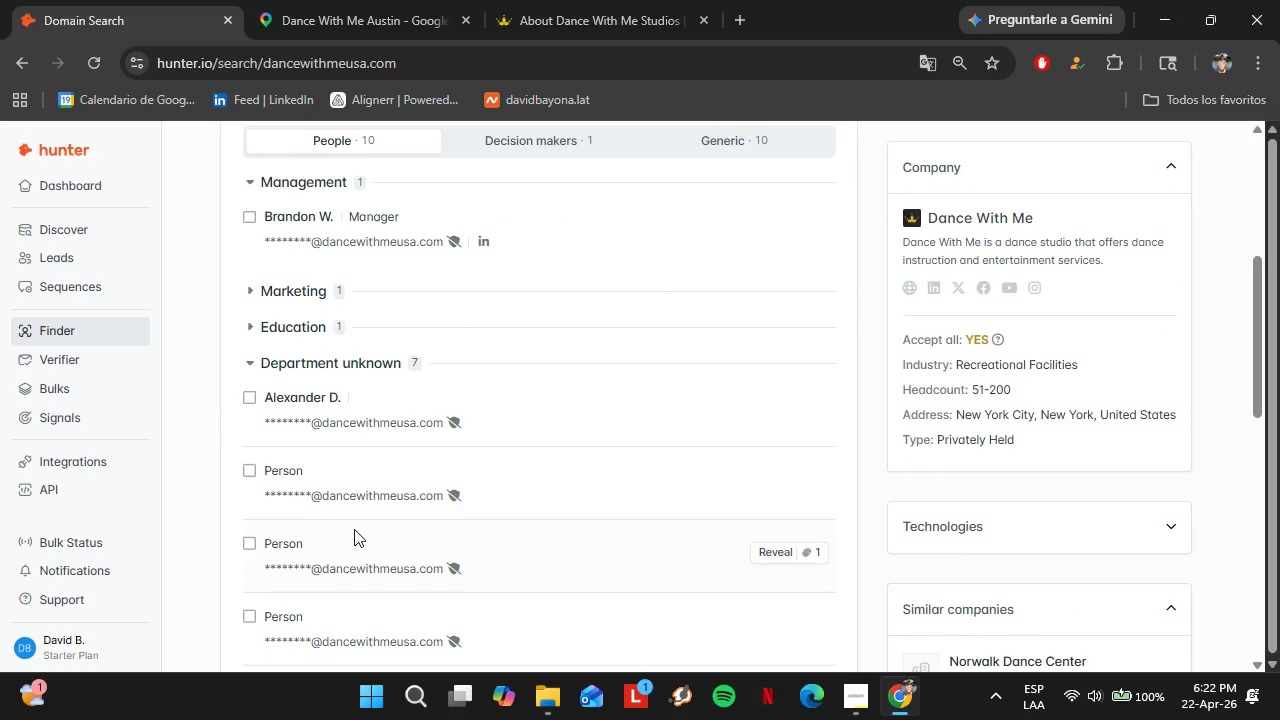 
left_click([546, 335])
 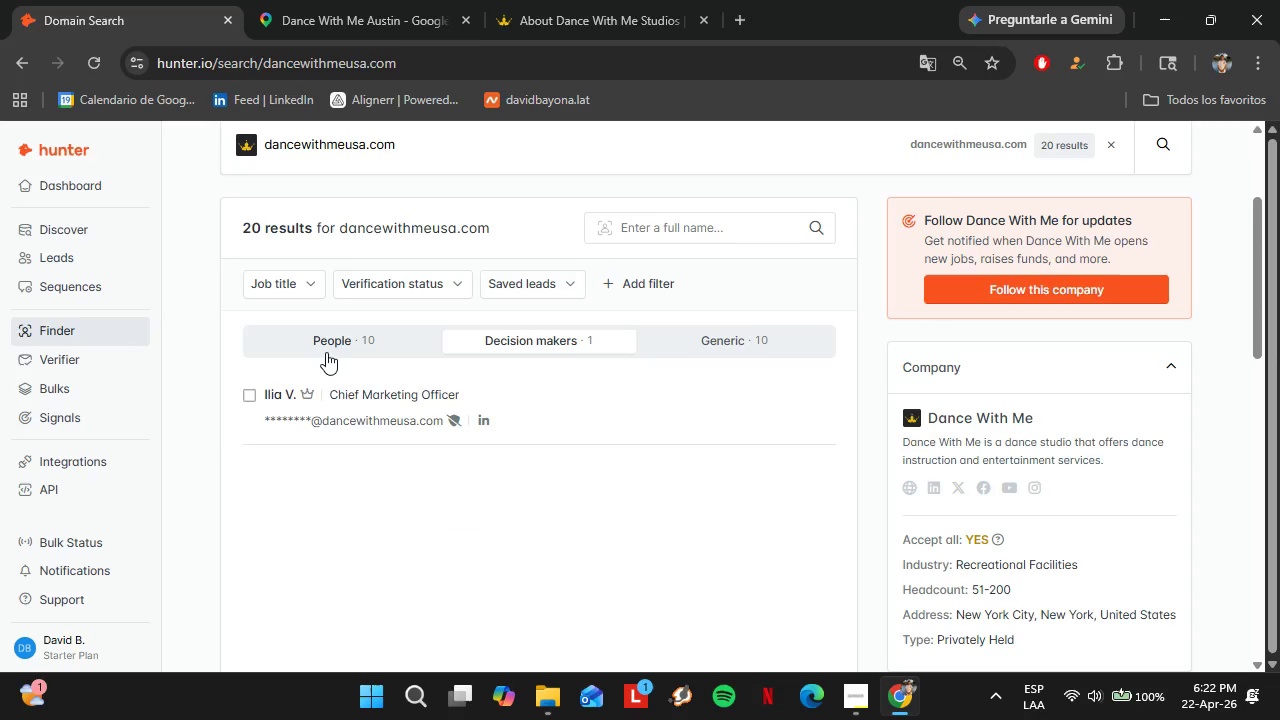 
scroll: coordinate [354, 529], scroll_direction: up, amount: 2.0
 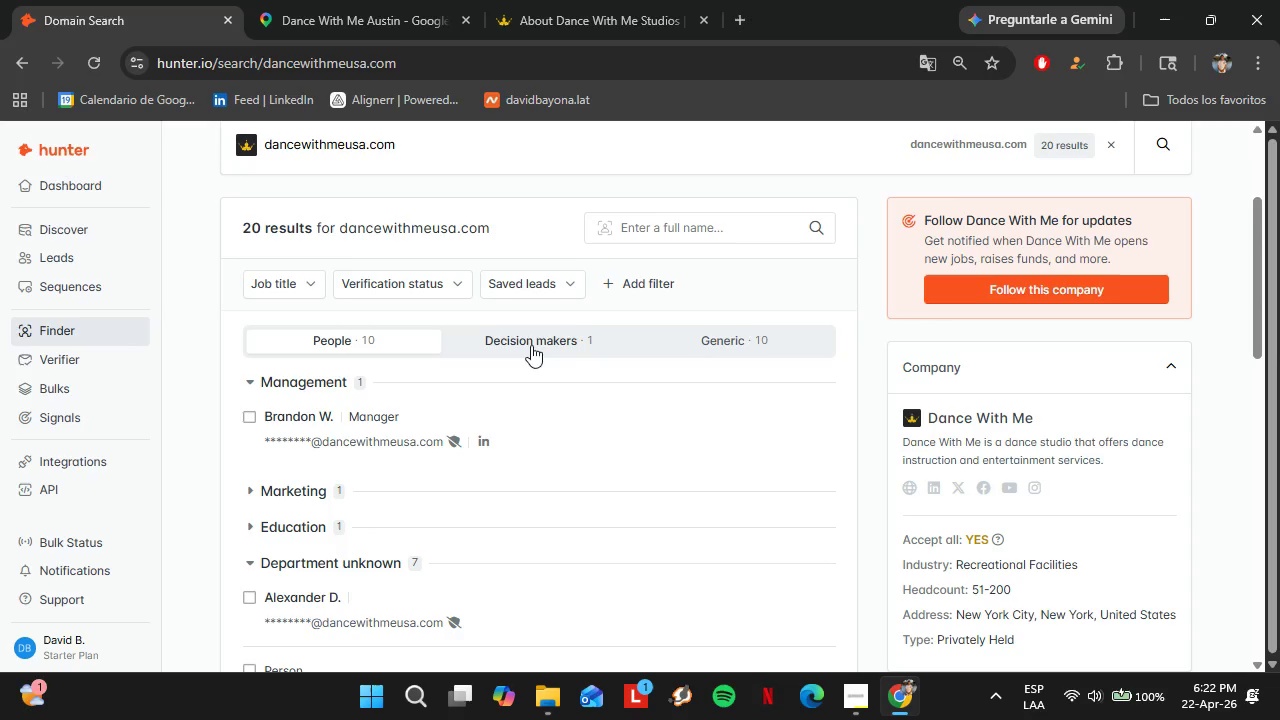 
double_click([396, 0])
 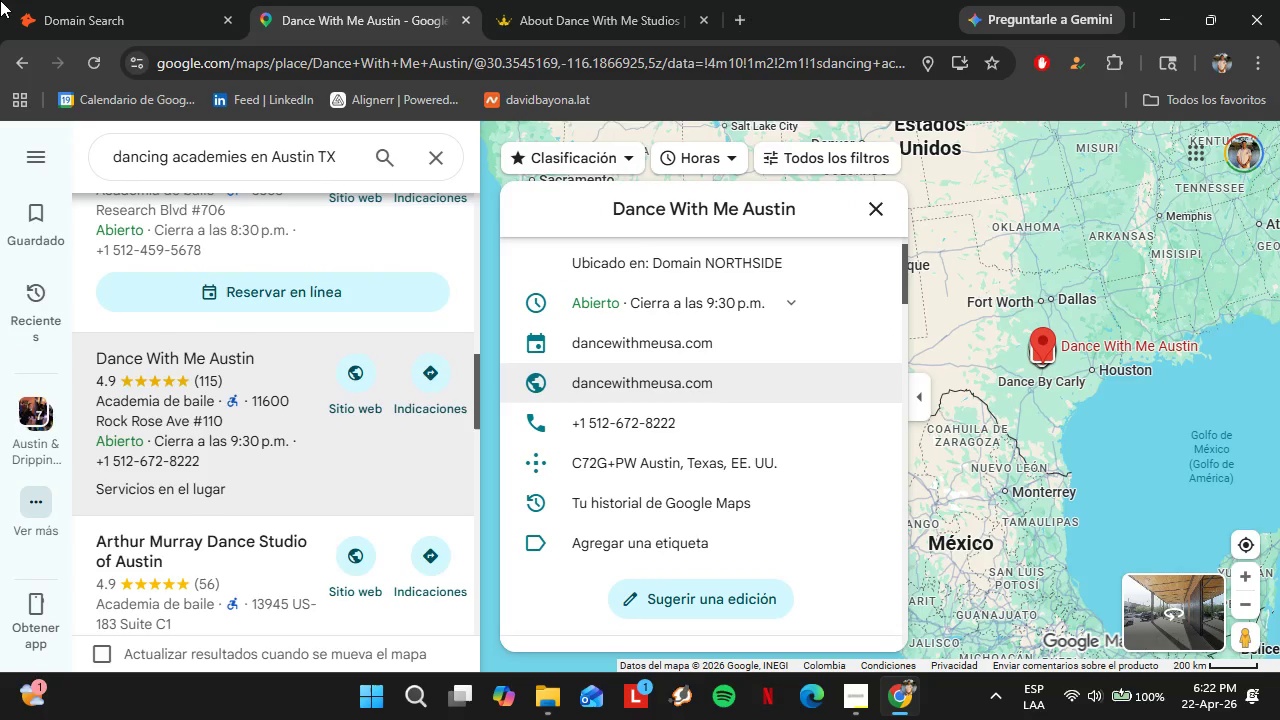 
double_click([40, 0])
 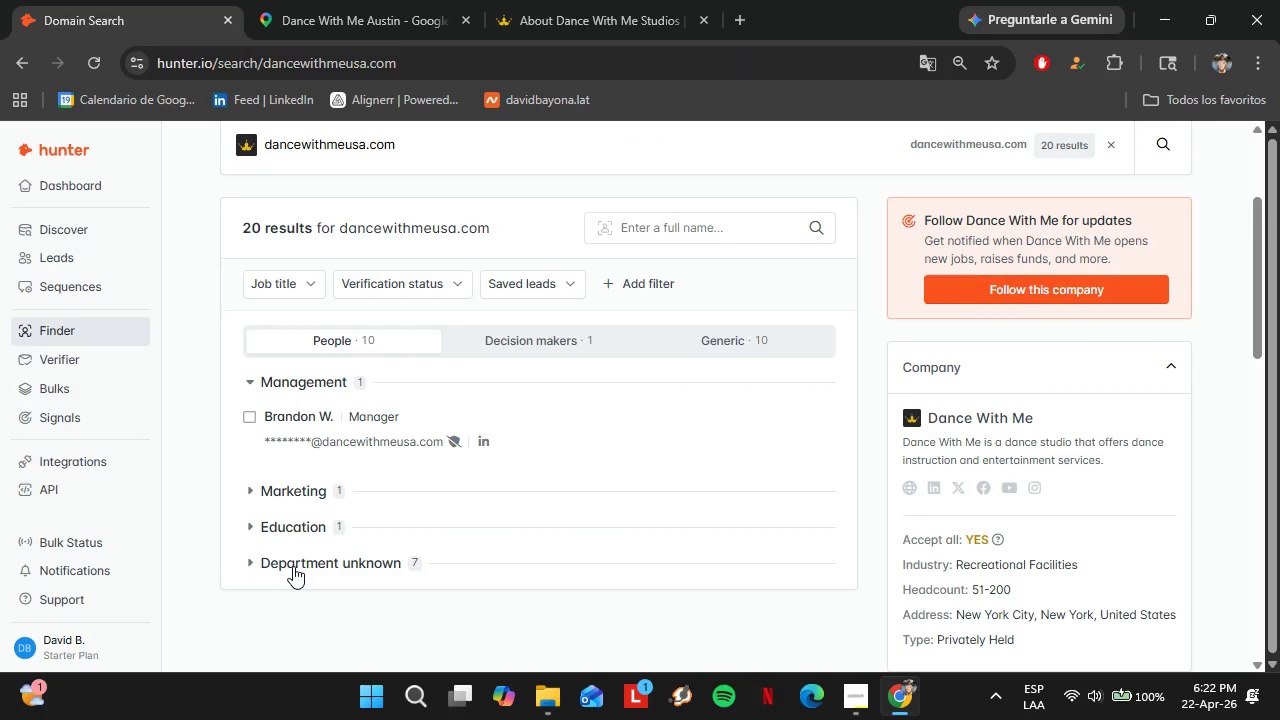 
left_click([293, 566])
 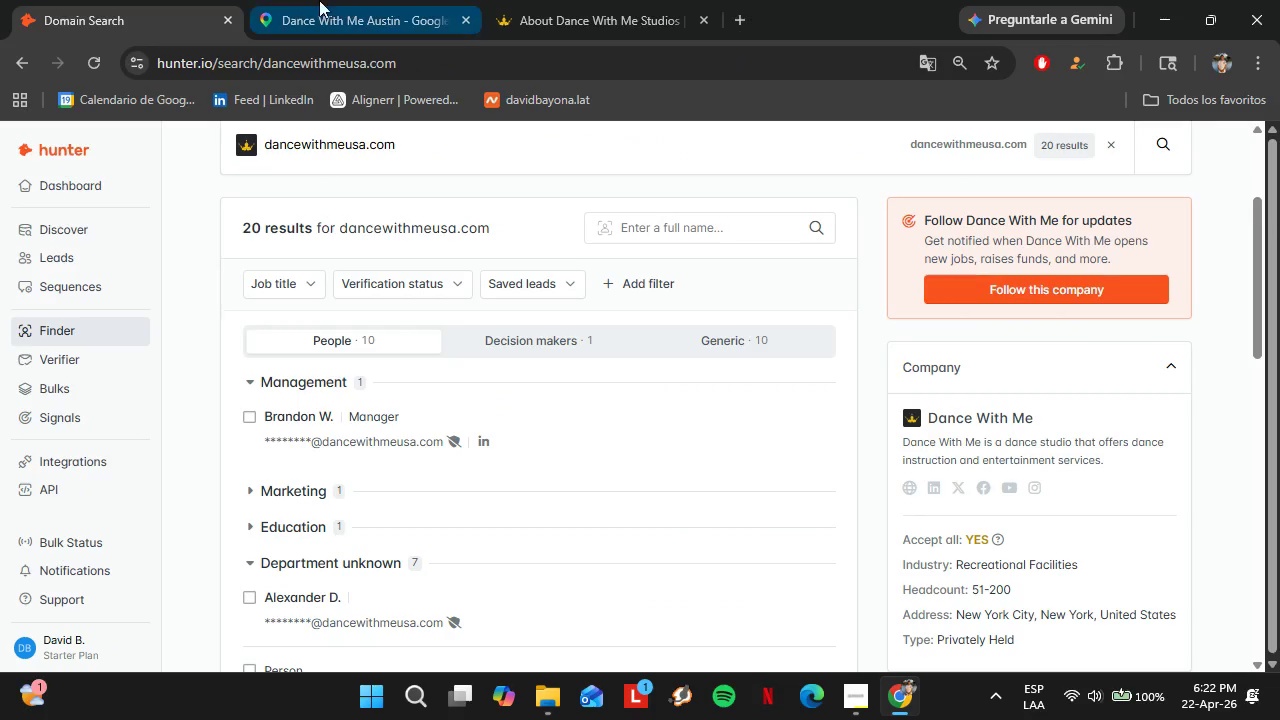 
left_click([318, 0])
 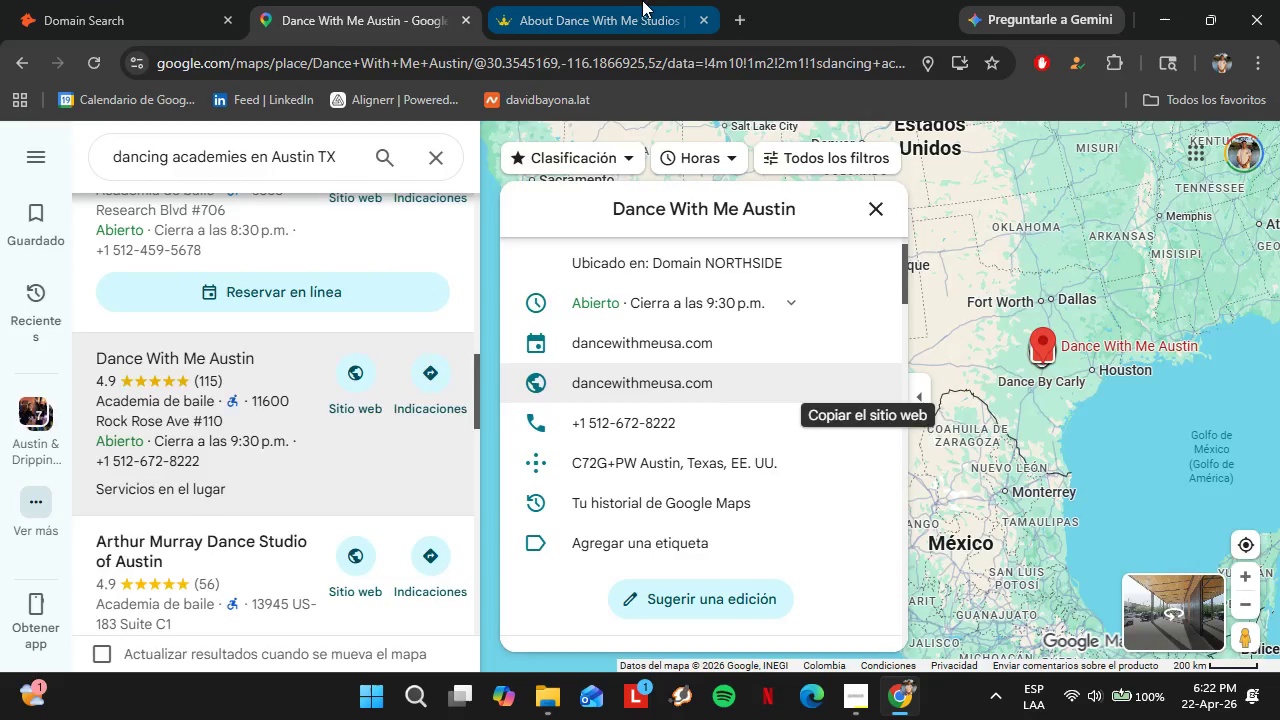 
left_click([639, 0])
 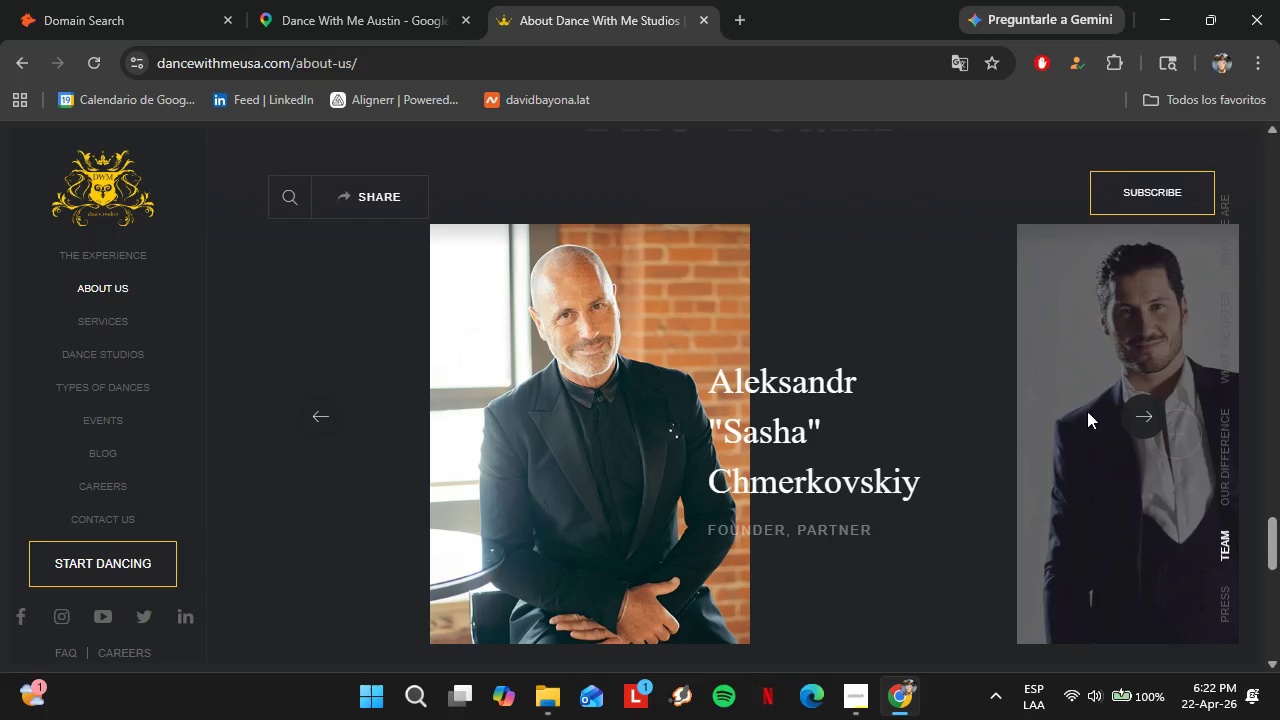 
wait(5.08)
 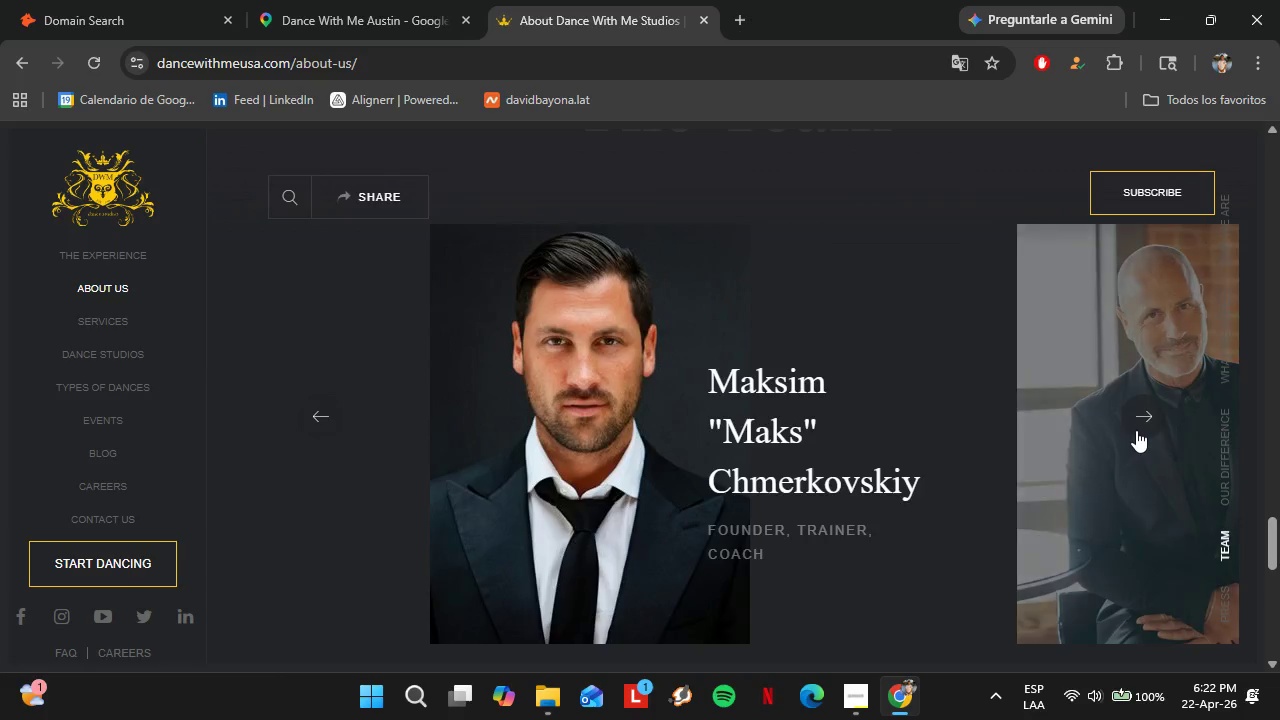 
left_click([1131, 412])
 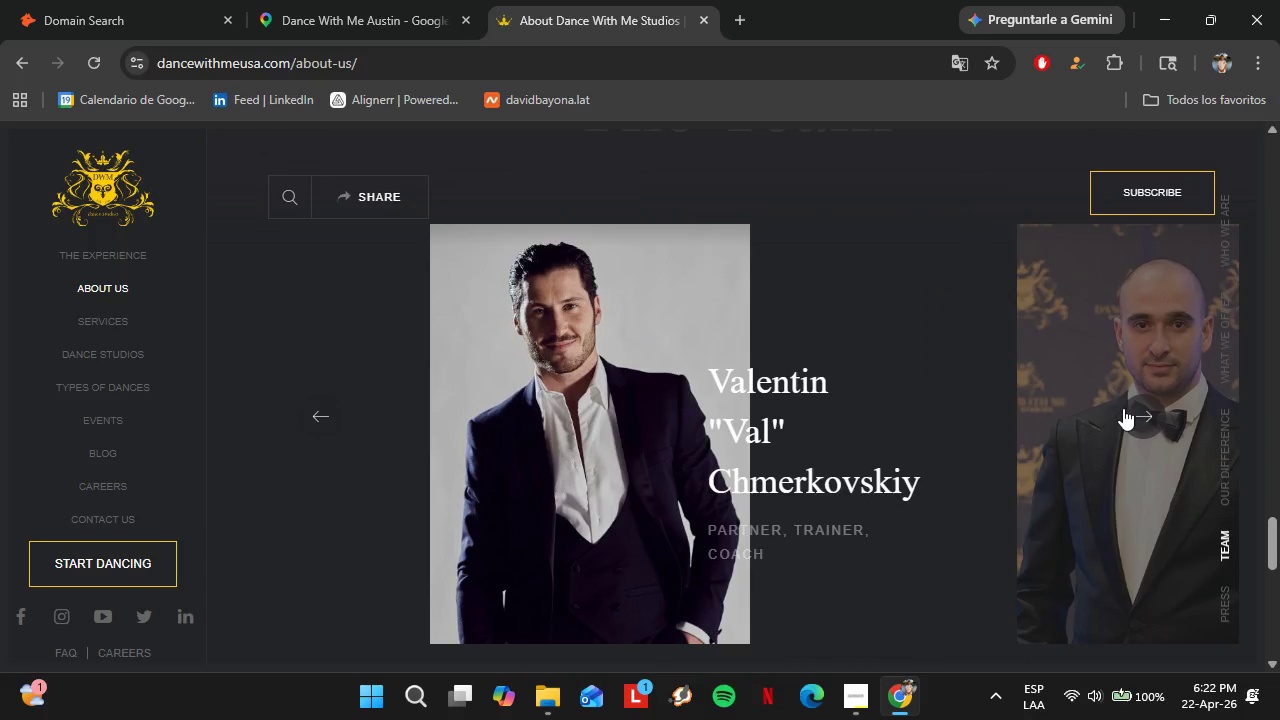 
left_click([1140, 417])
 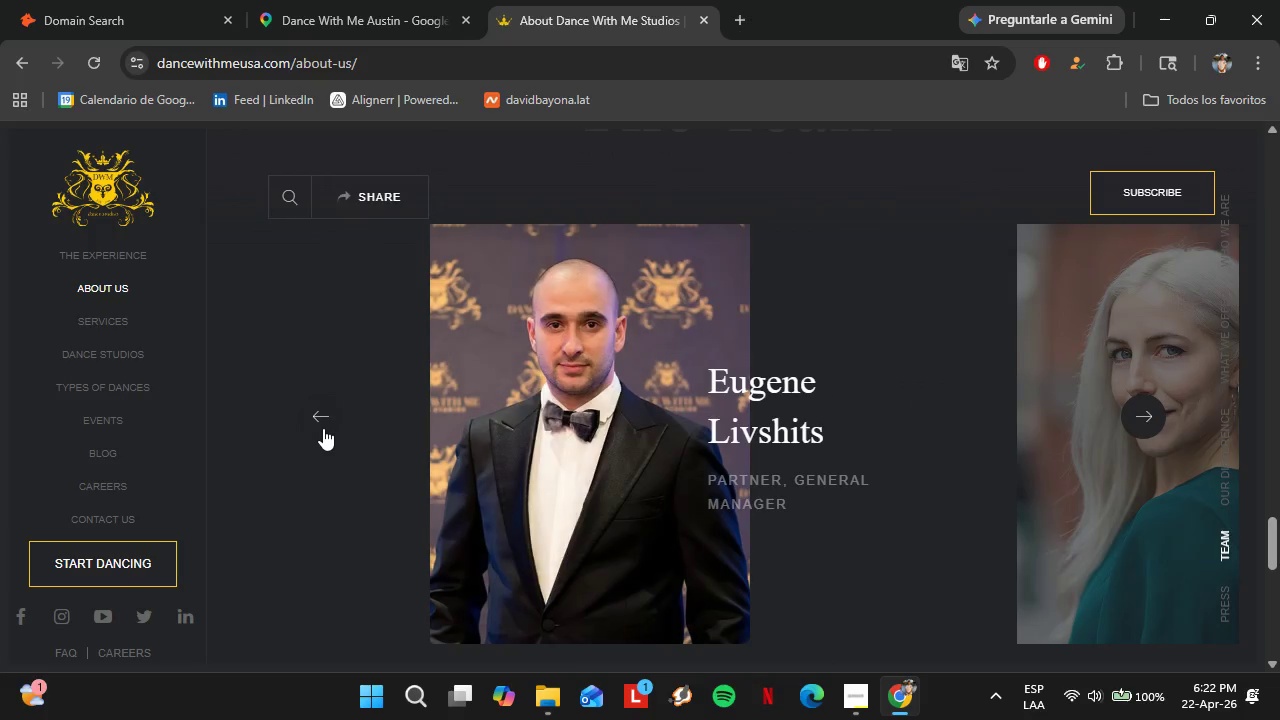 
double_click([323, 428])
 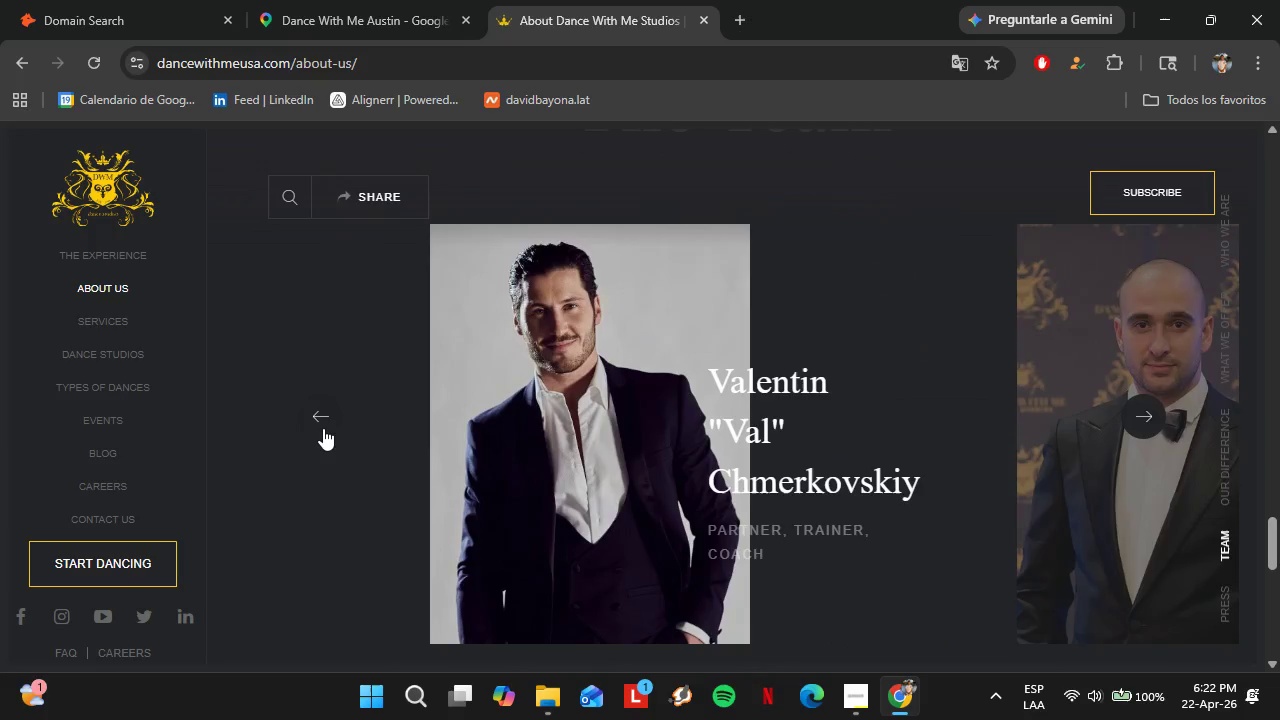 
left_click([323, 427])
 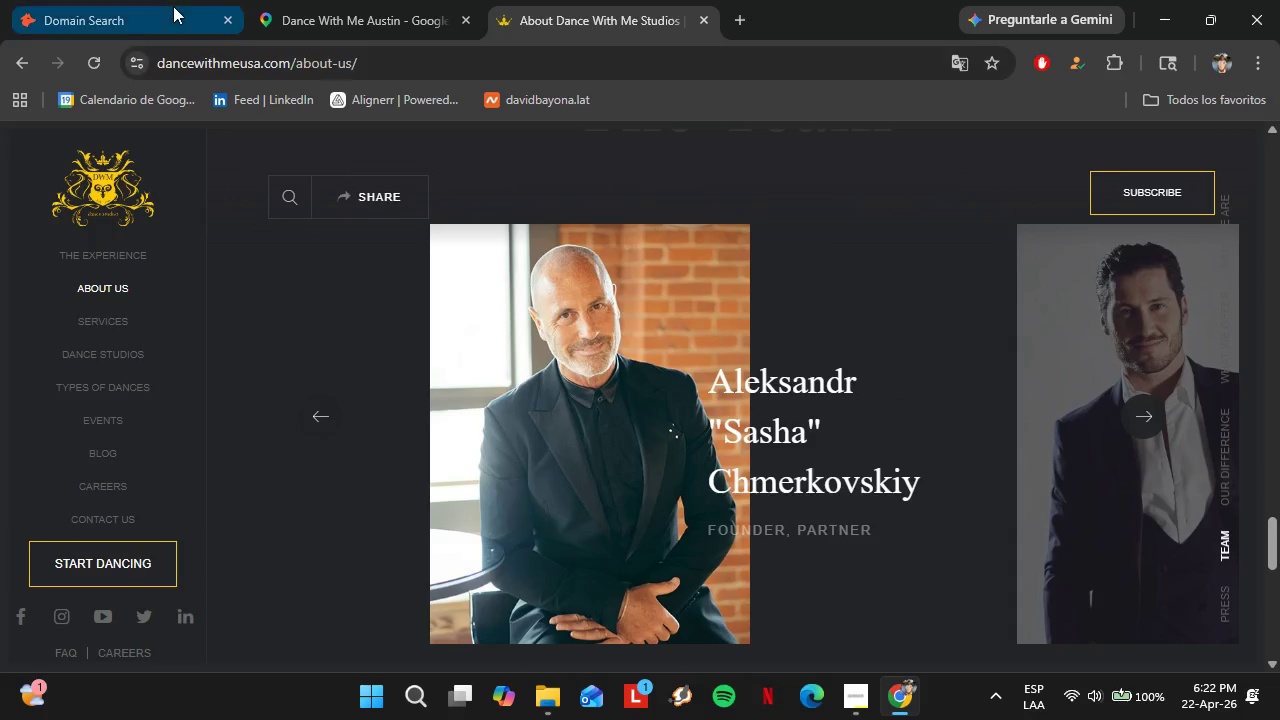 
left_click([148, 5])
 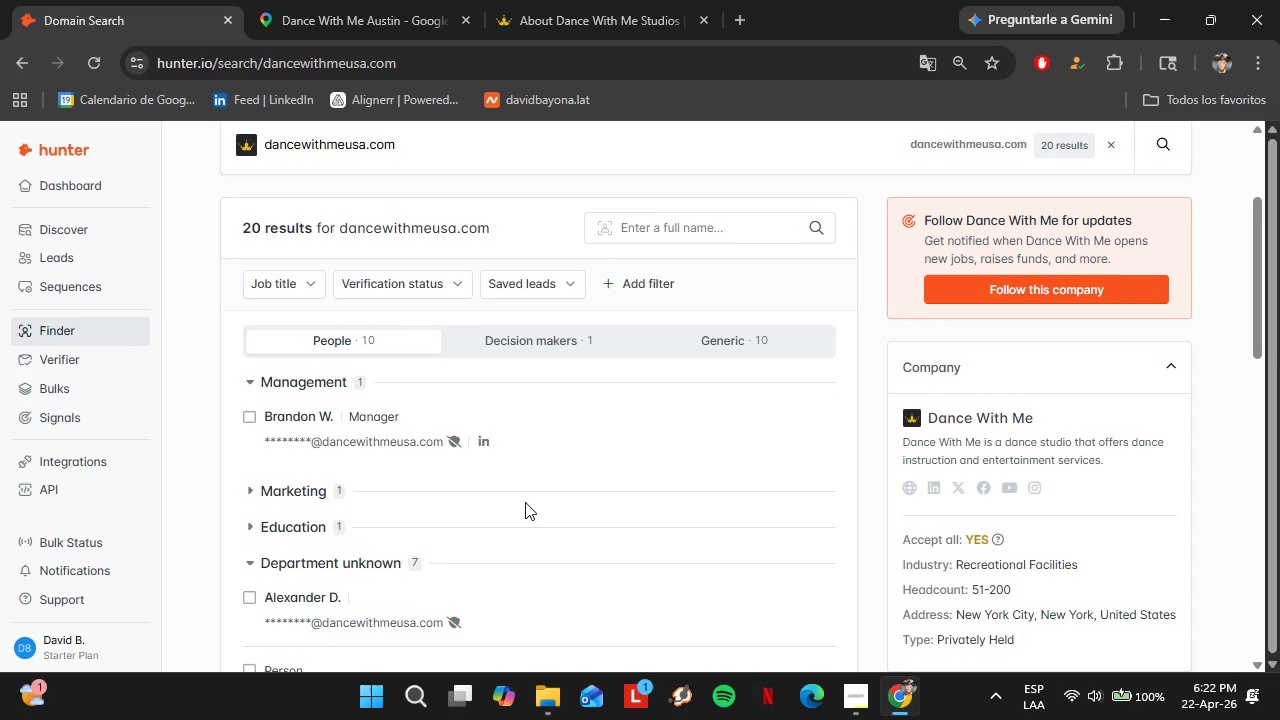 
left_click([280, 0])
 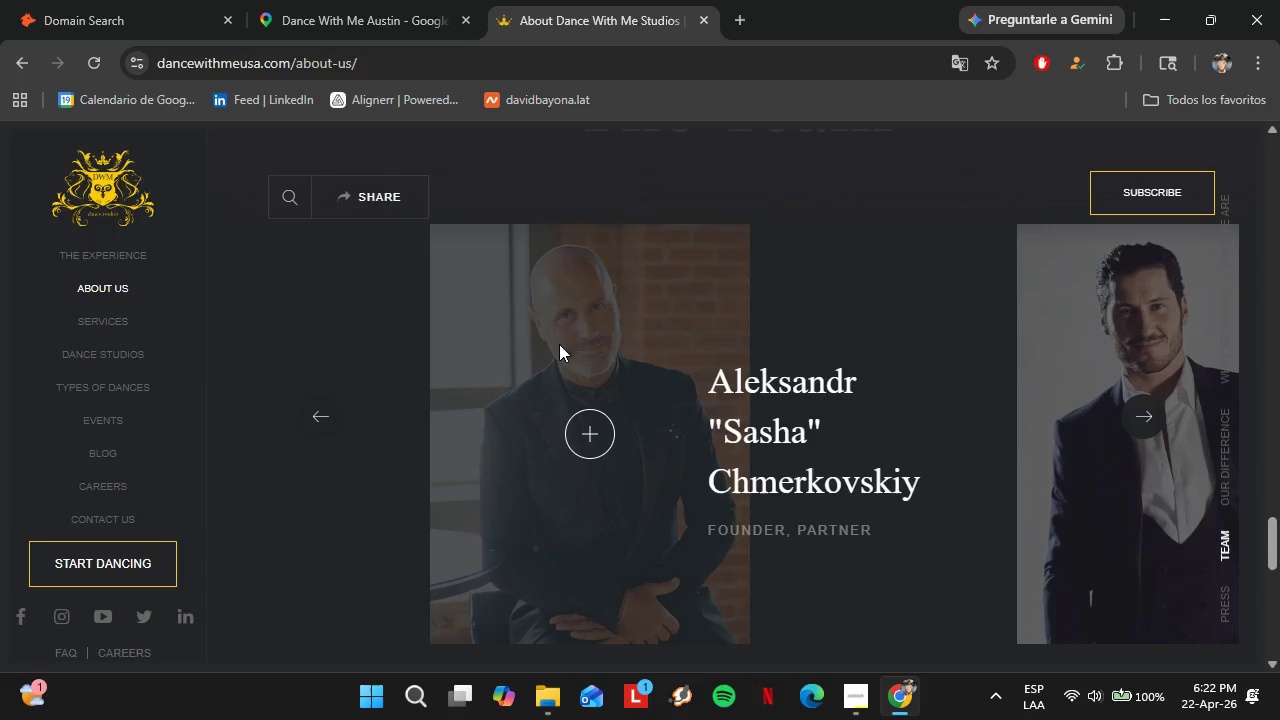 
left_click([328, 418])
 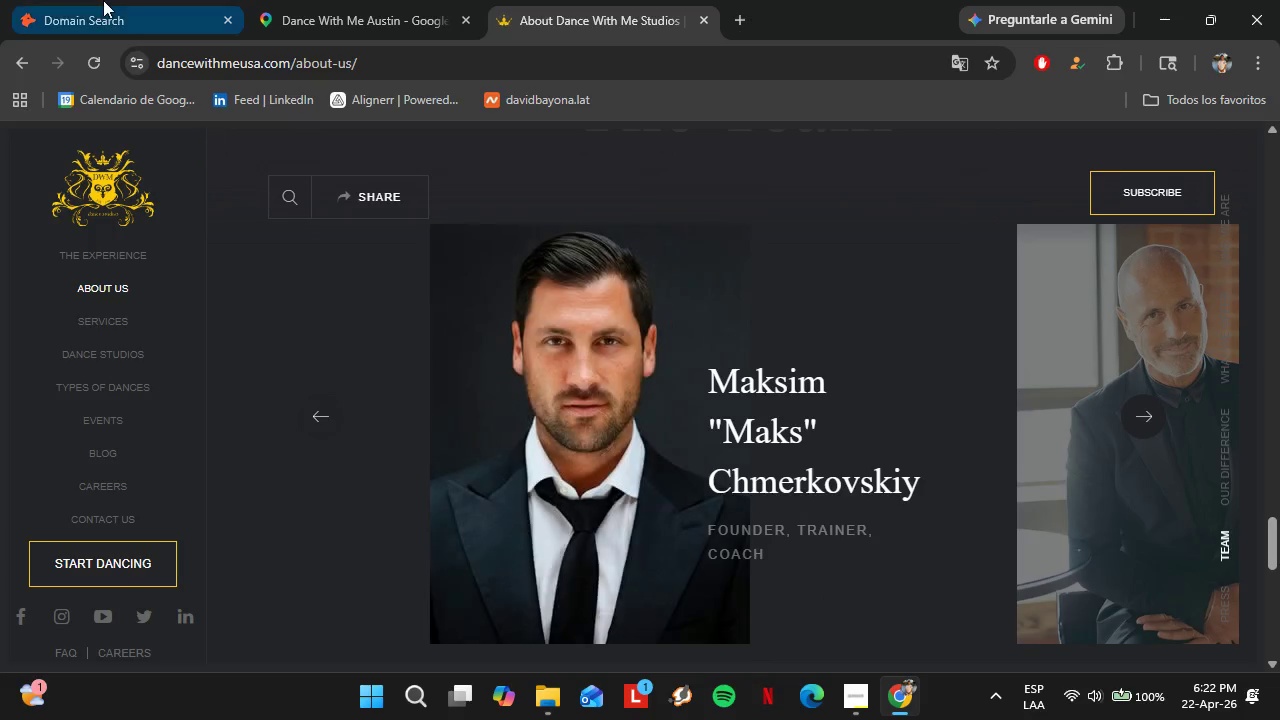 
left_click([91, 0])
 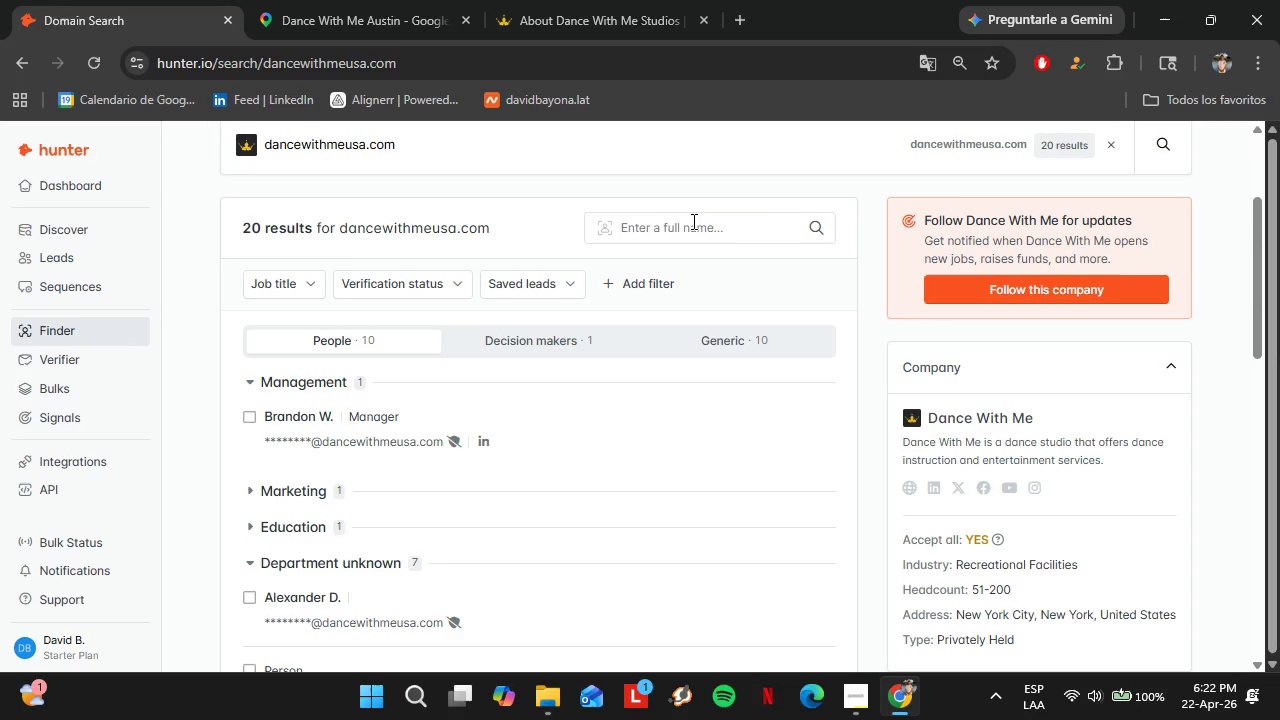 
left_click([706, 233])
 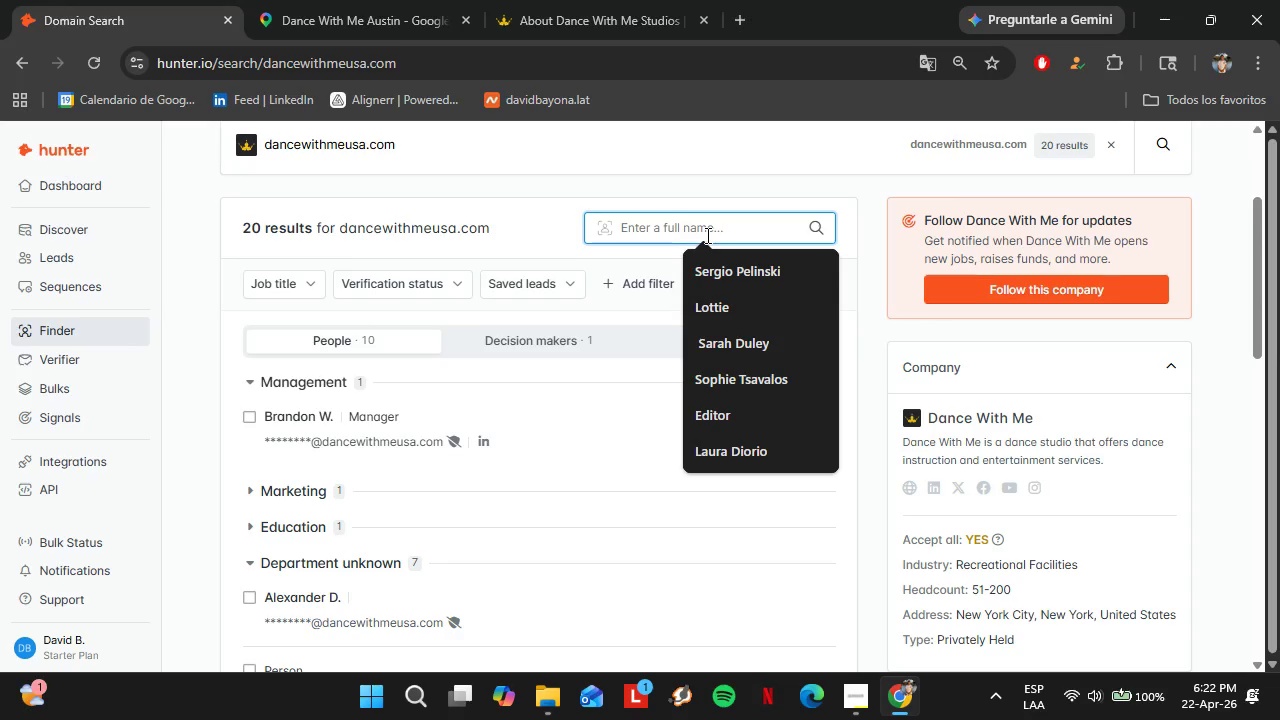 
type(maksin)
key(Backspace)
type(m)
 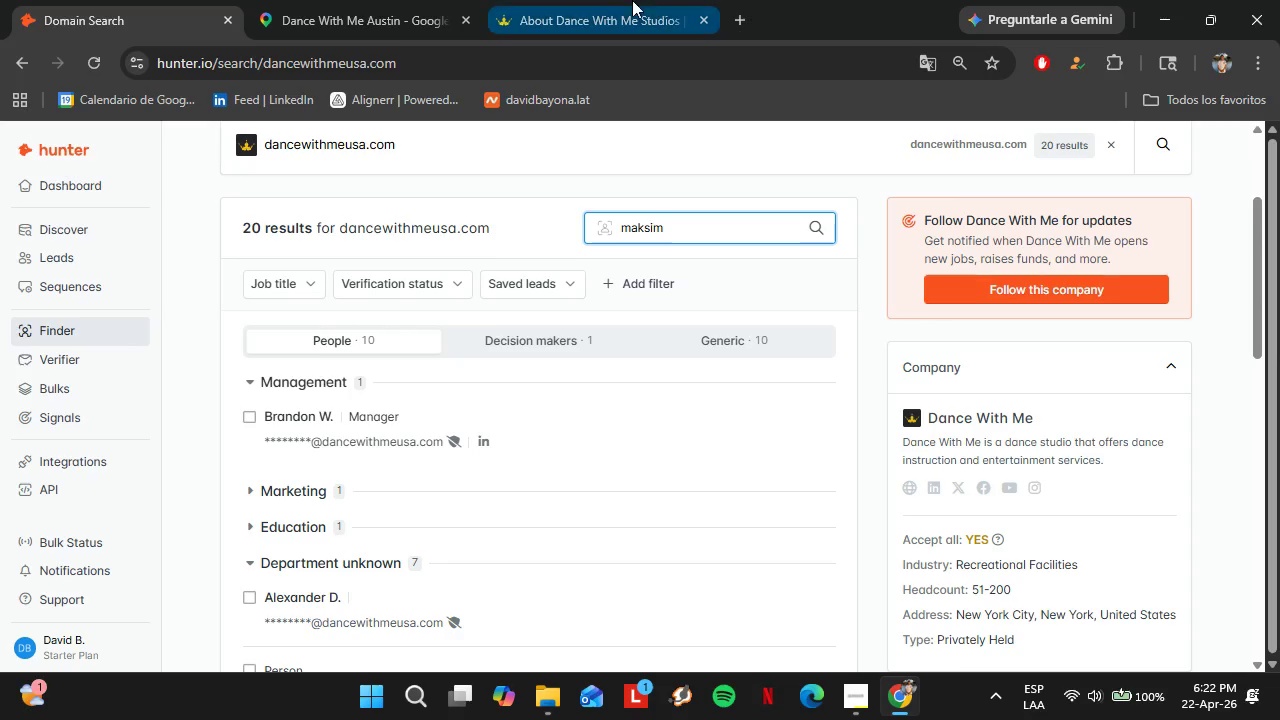 
left_click([592, 0])
 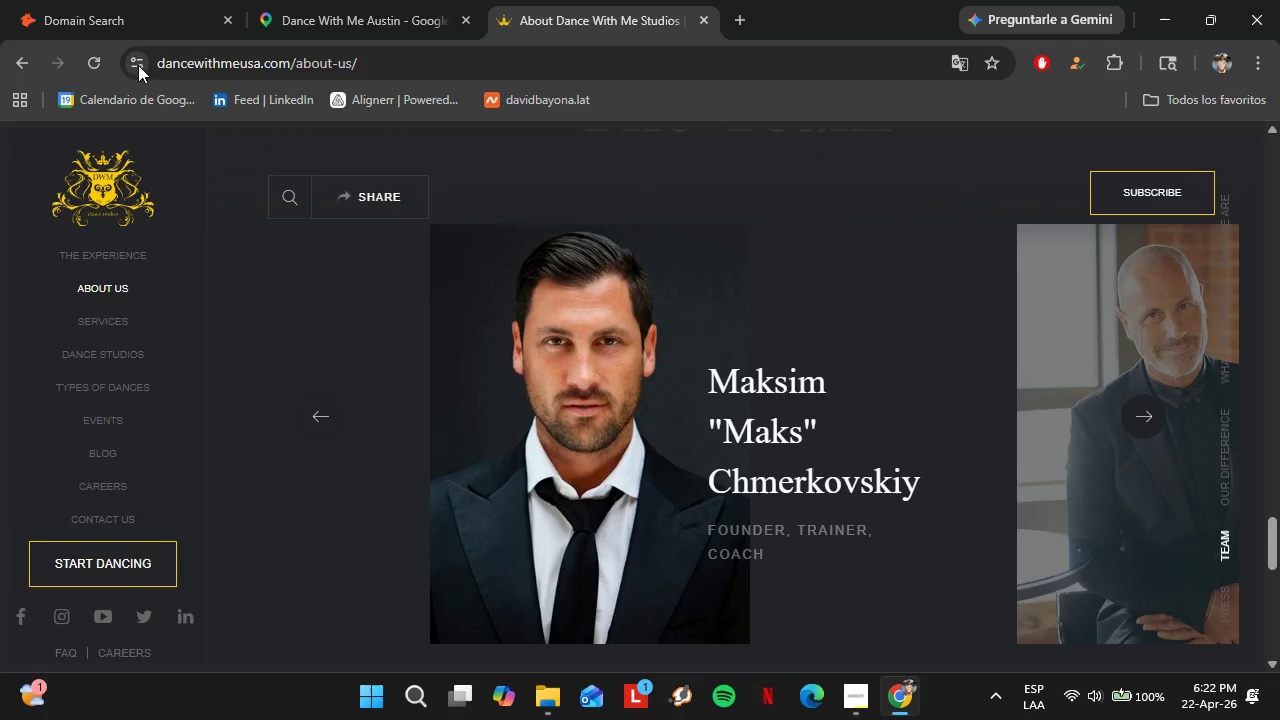 
left_click([47, 0])
 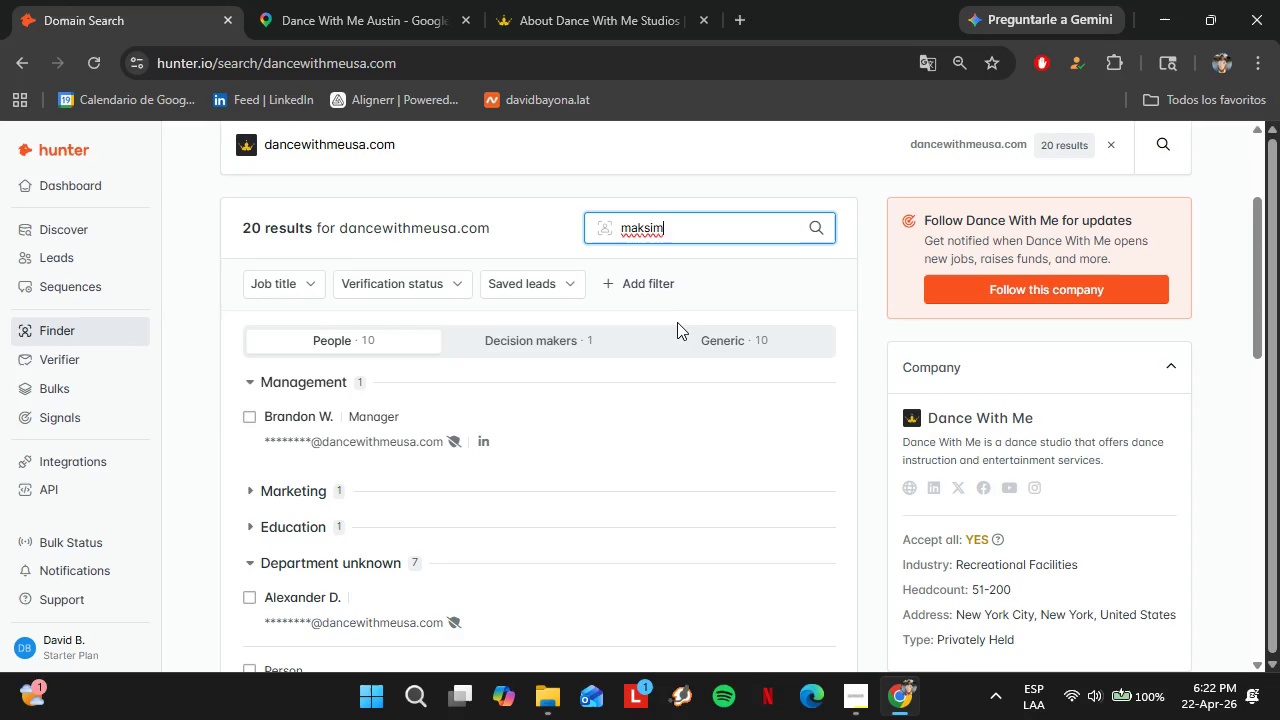 
type( chmerk)
 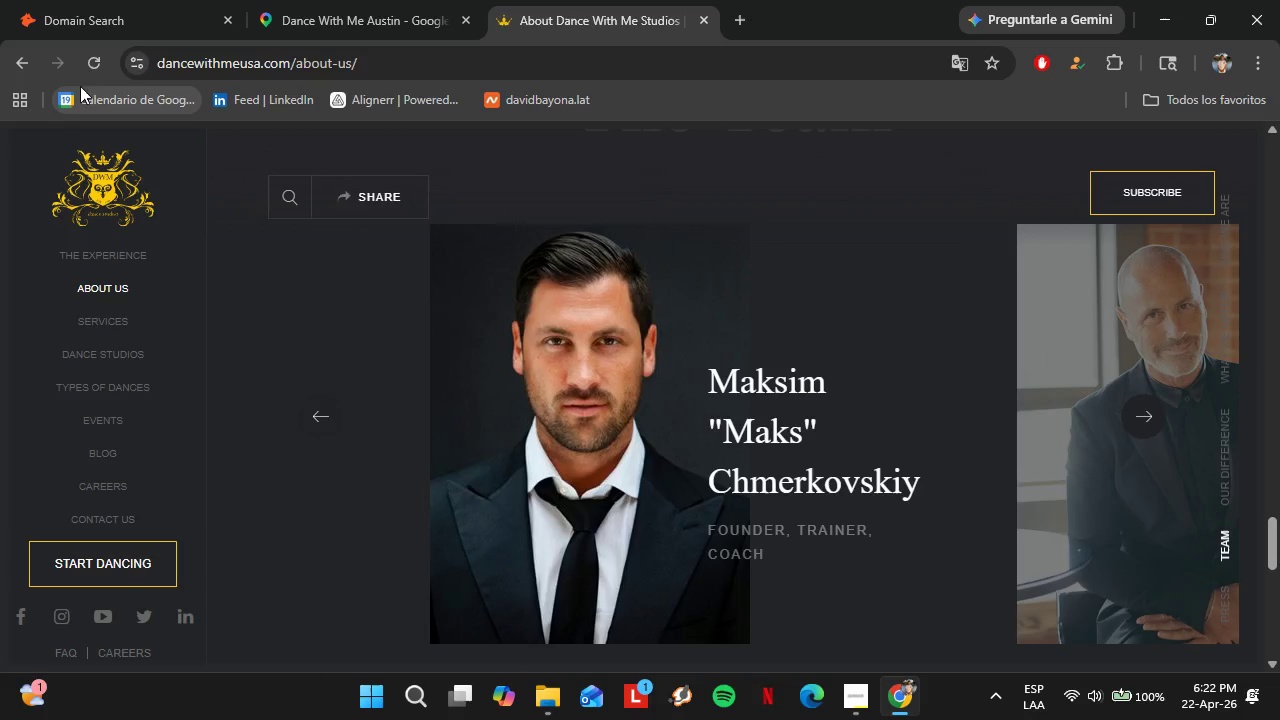 
left_click([99, 0])
 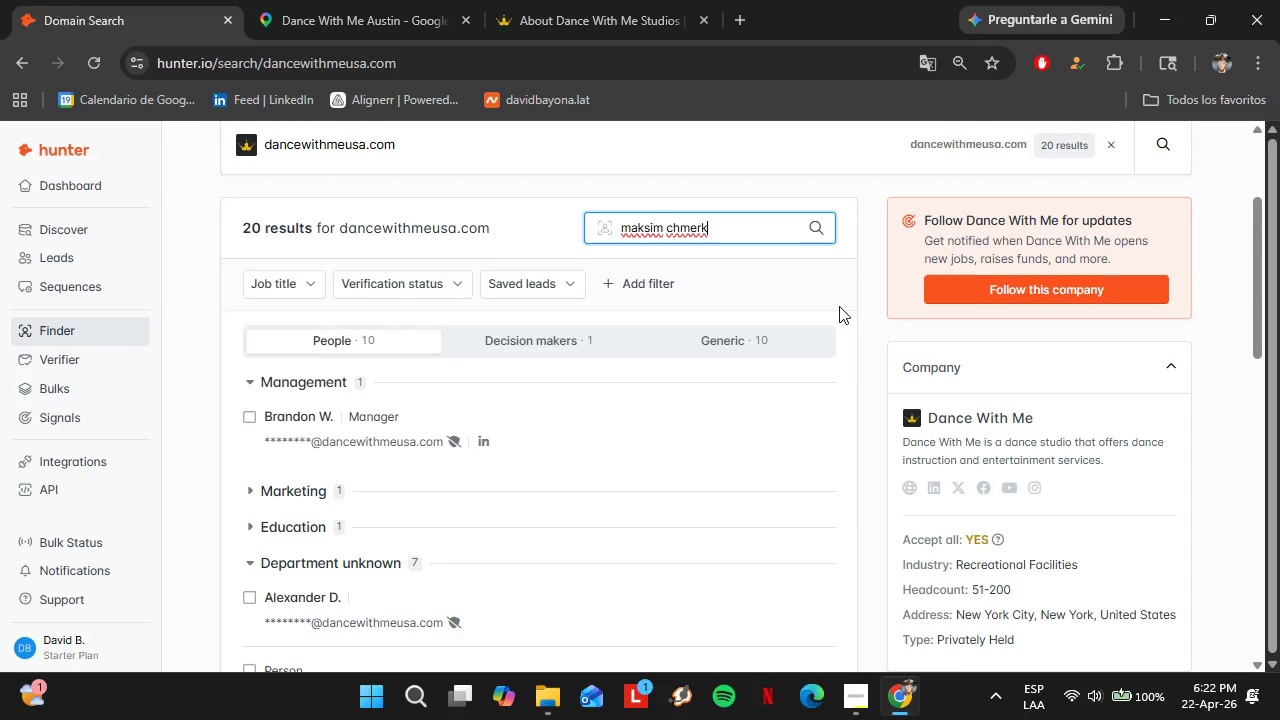 
type(ovskiy)
 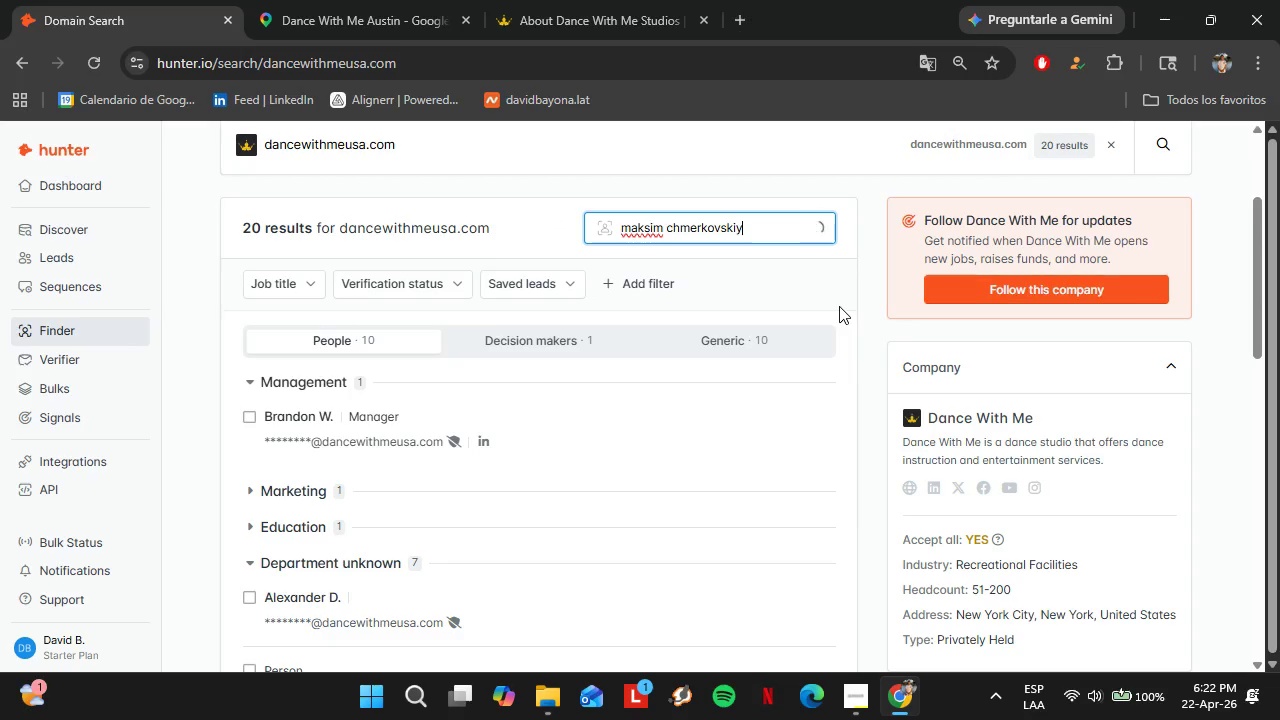 
key(Enter)
 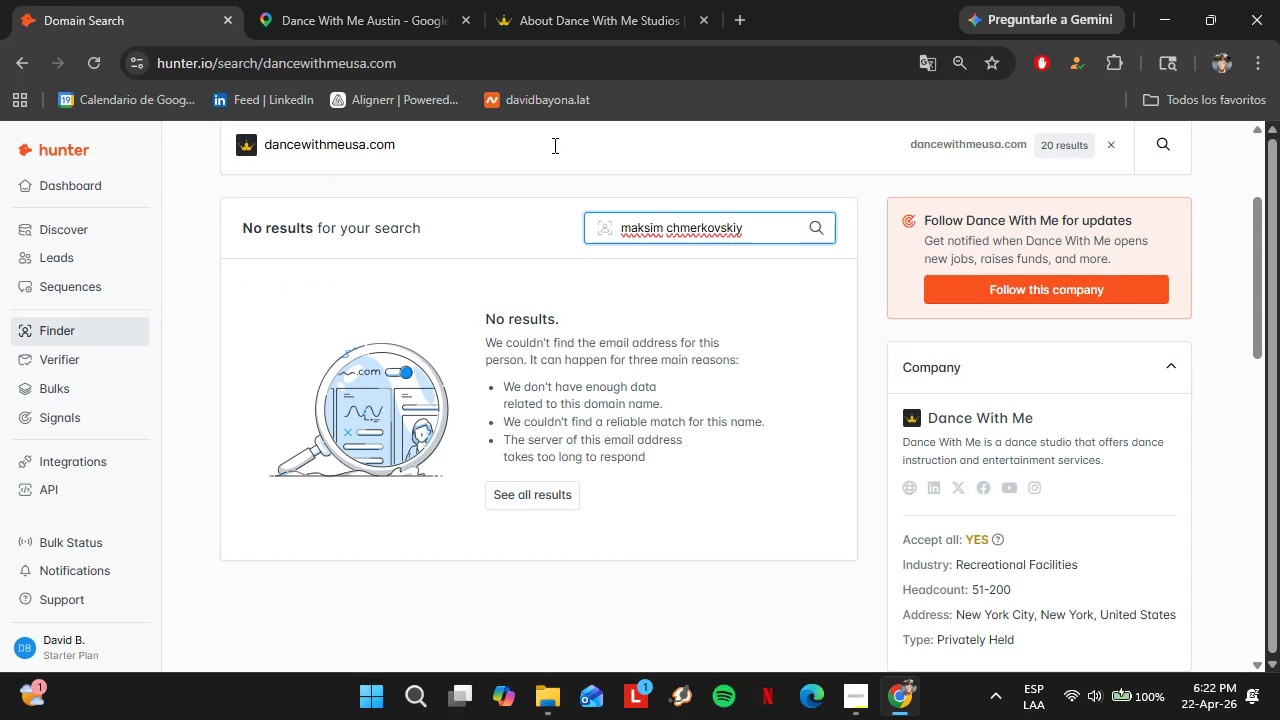 
left_click([519, 0])
 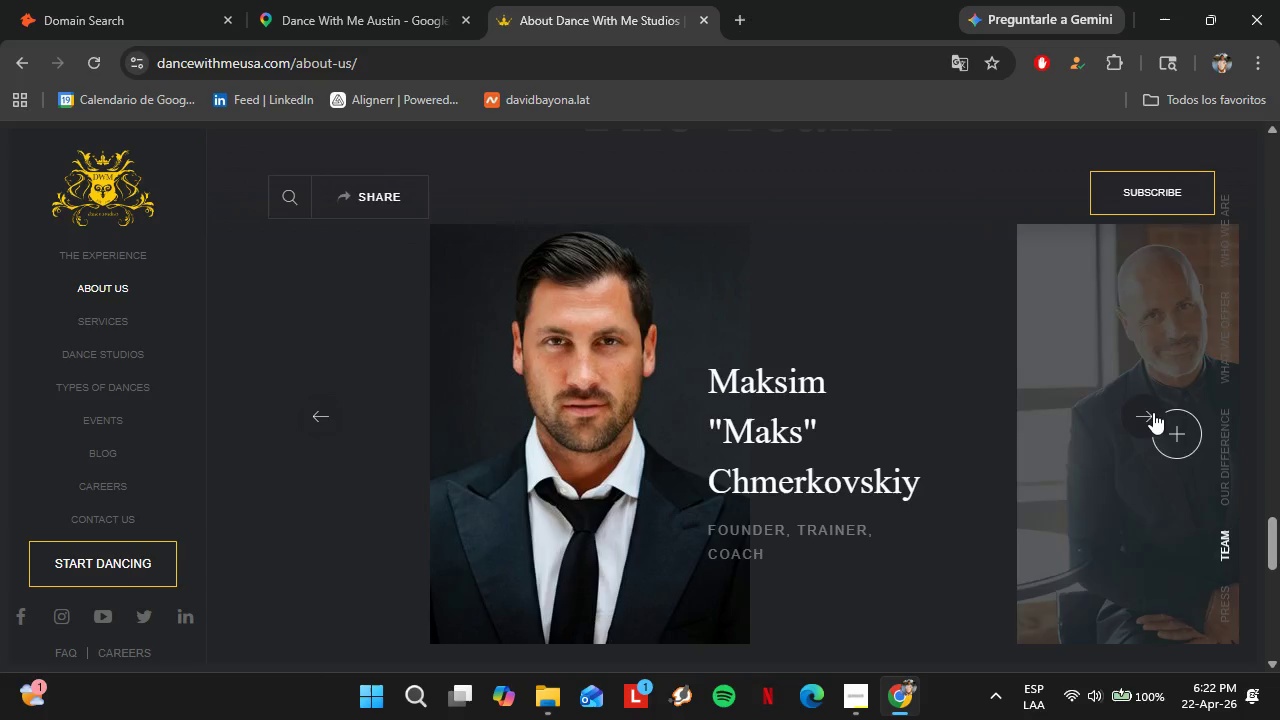 
left_click([1153, 412])
 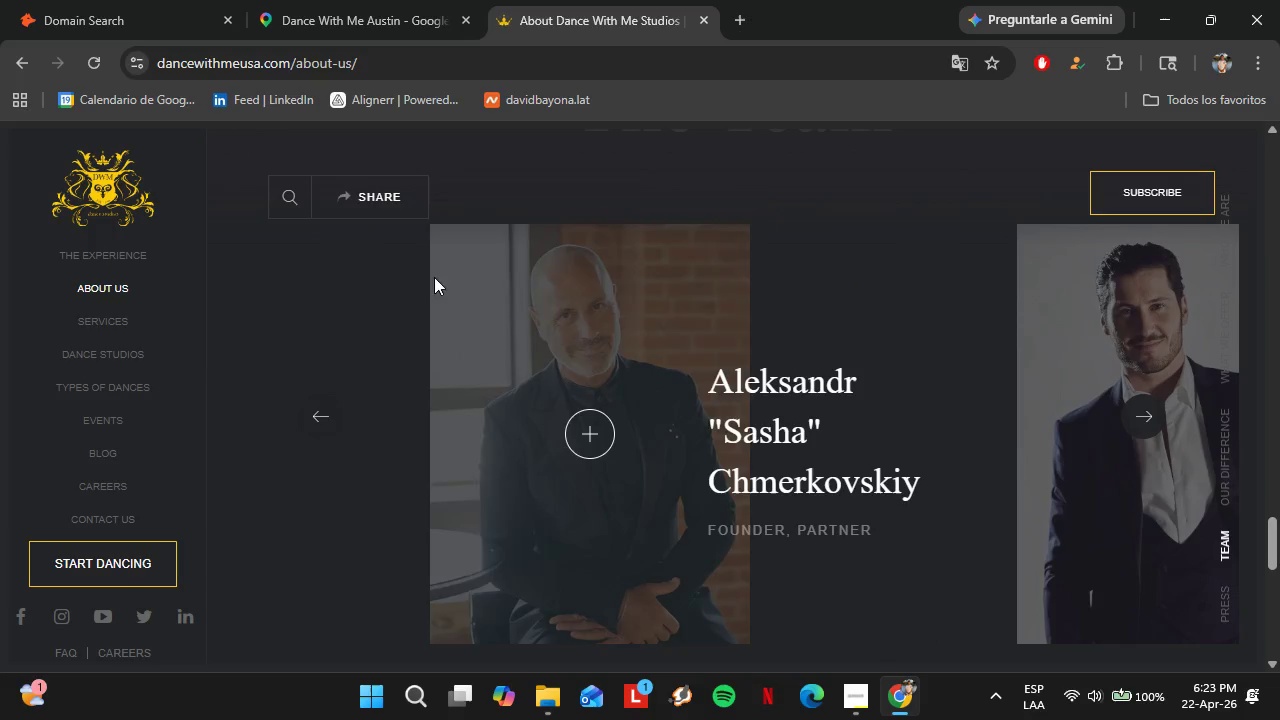 
left_click([170, 0])
 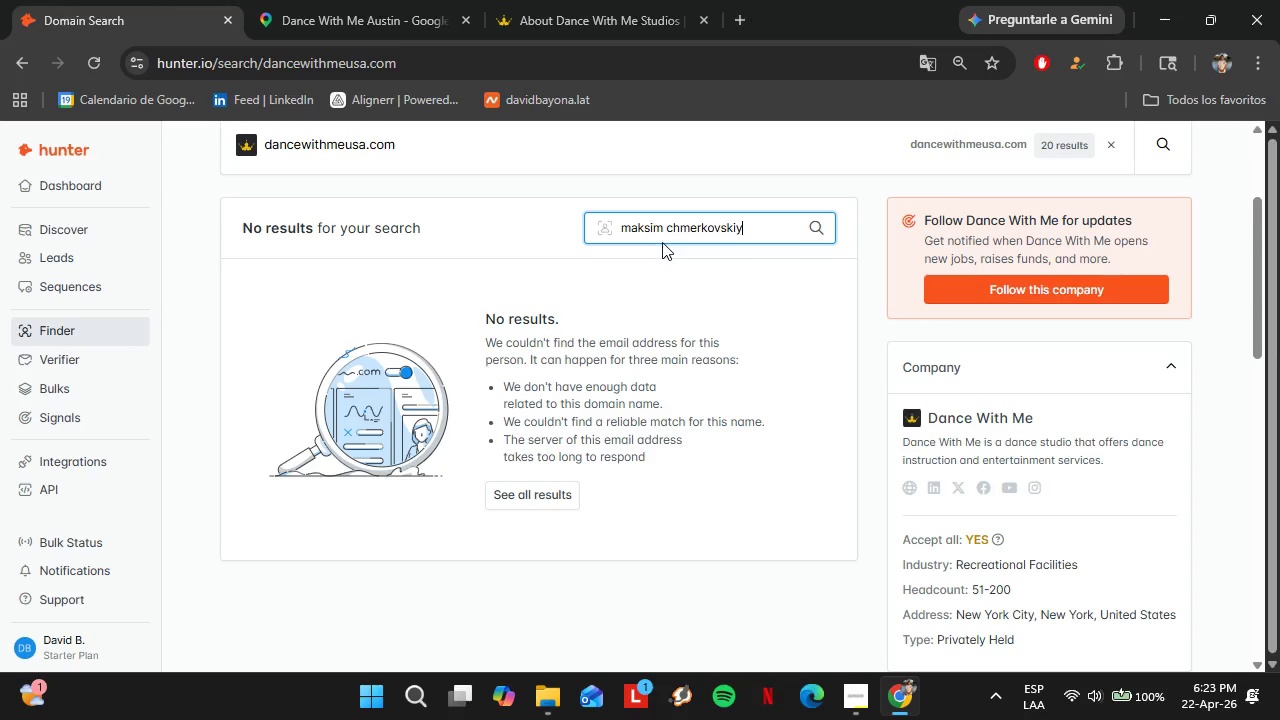 
left_click_drag(start_coordinate=[664, 233], to_coordinate=[585, 212])
 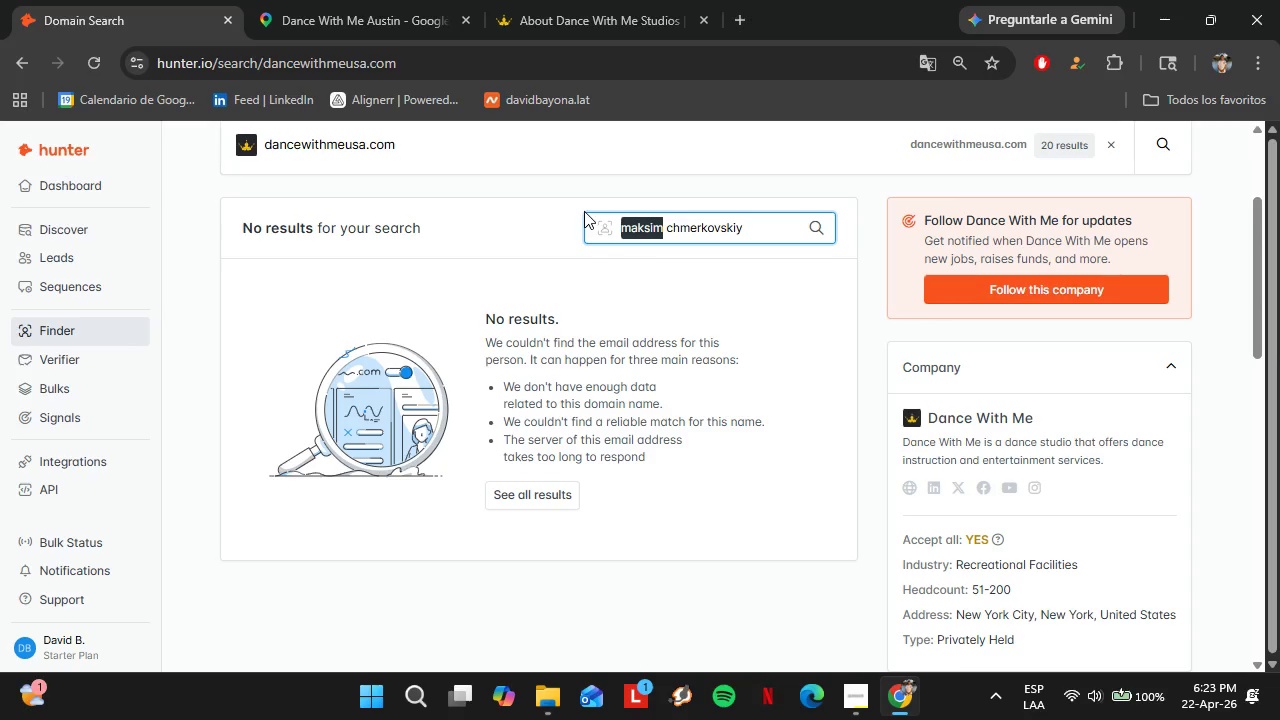 
type(Aleksandr)
 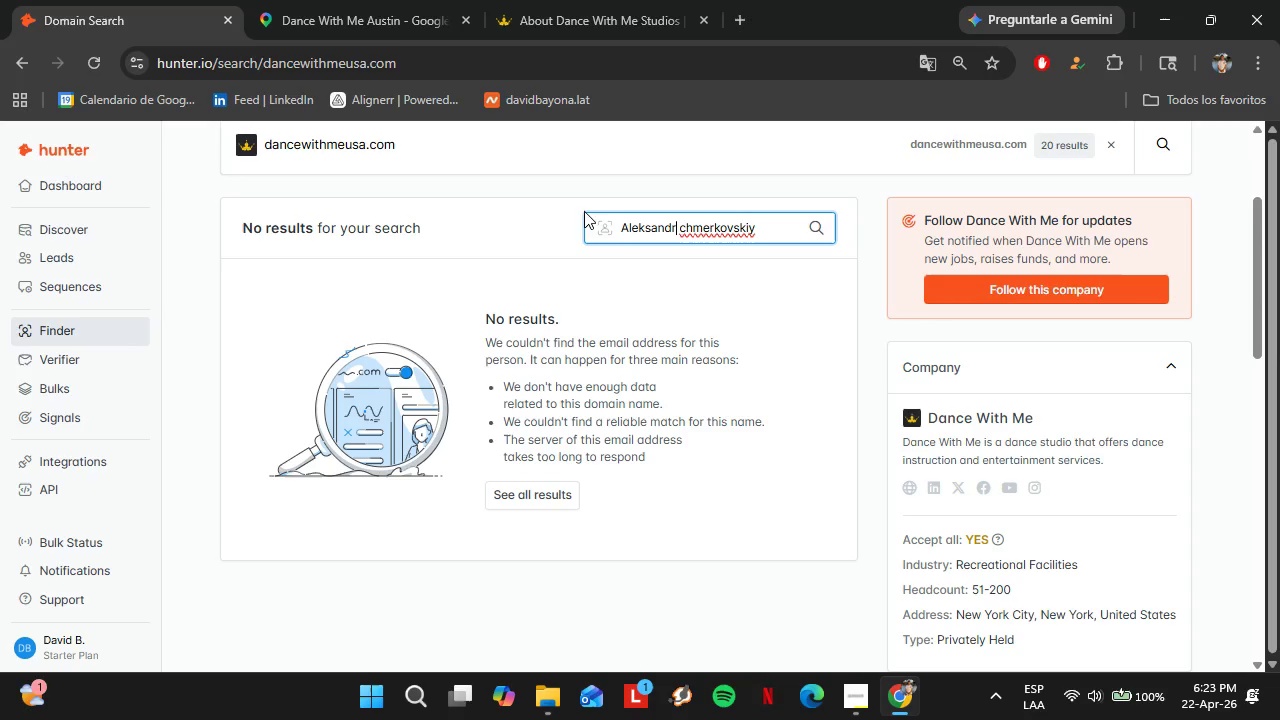 
key(Enter)
 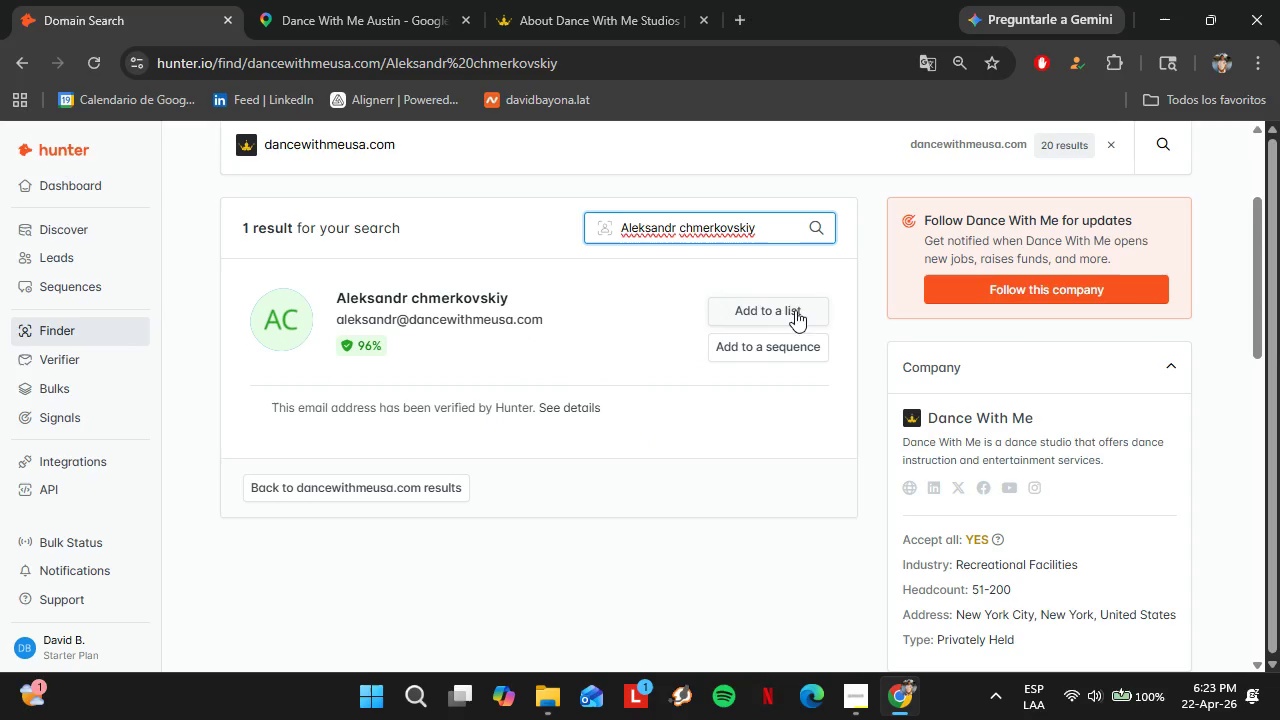 
left_click([758, 315])
 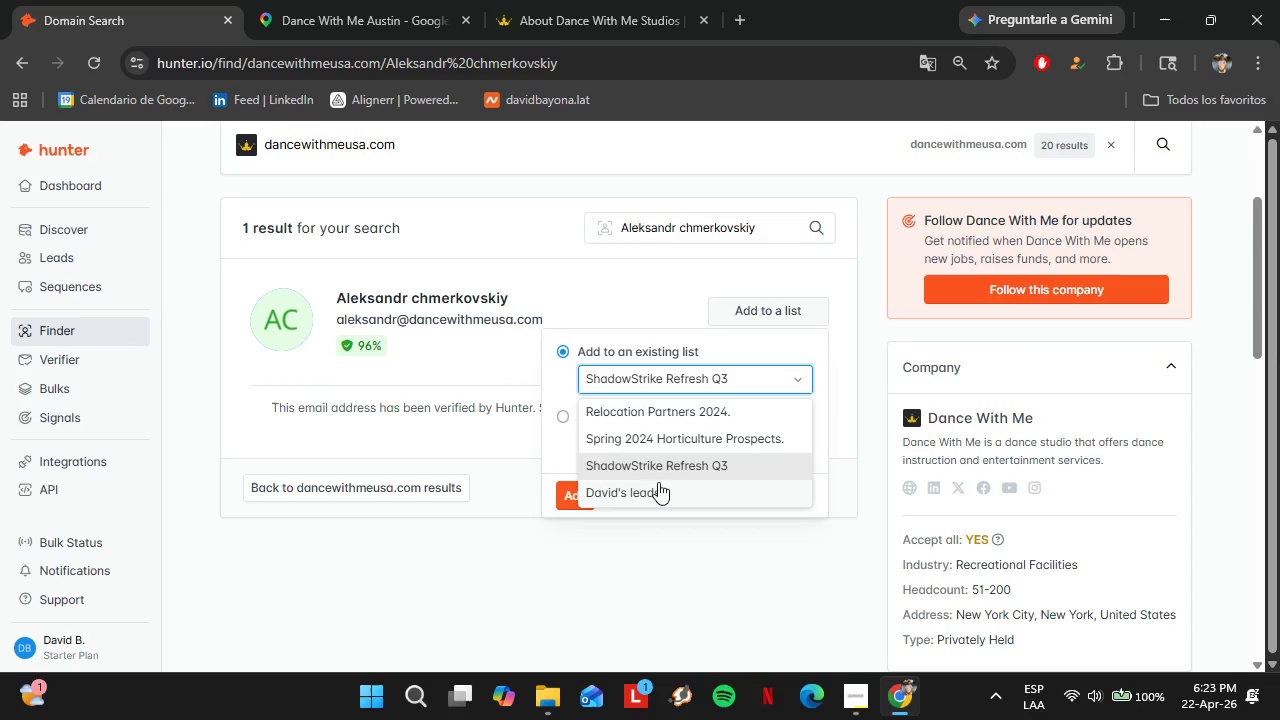 
left_click([646, 459])
 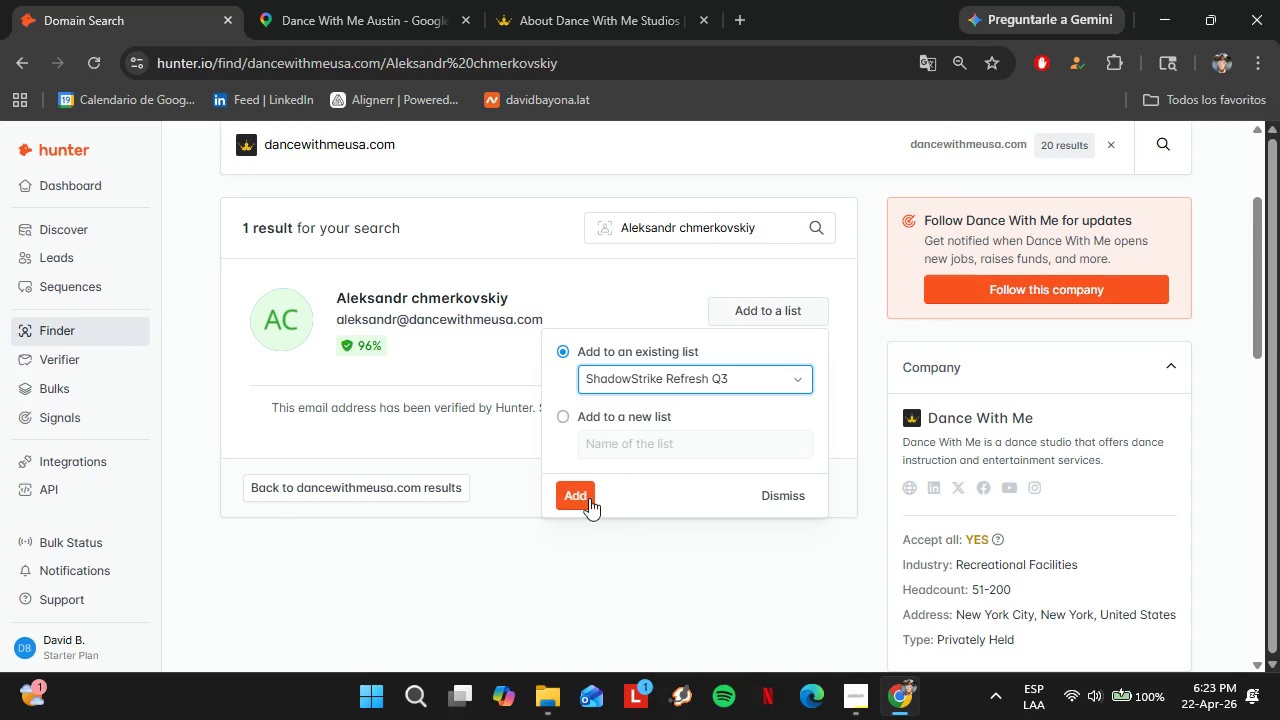 
left_click([578, 493])
 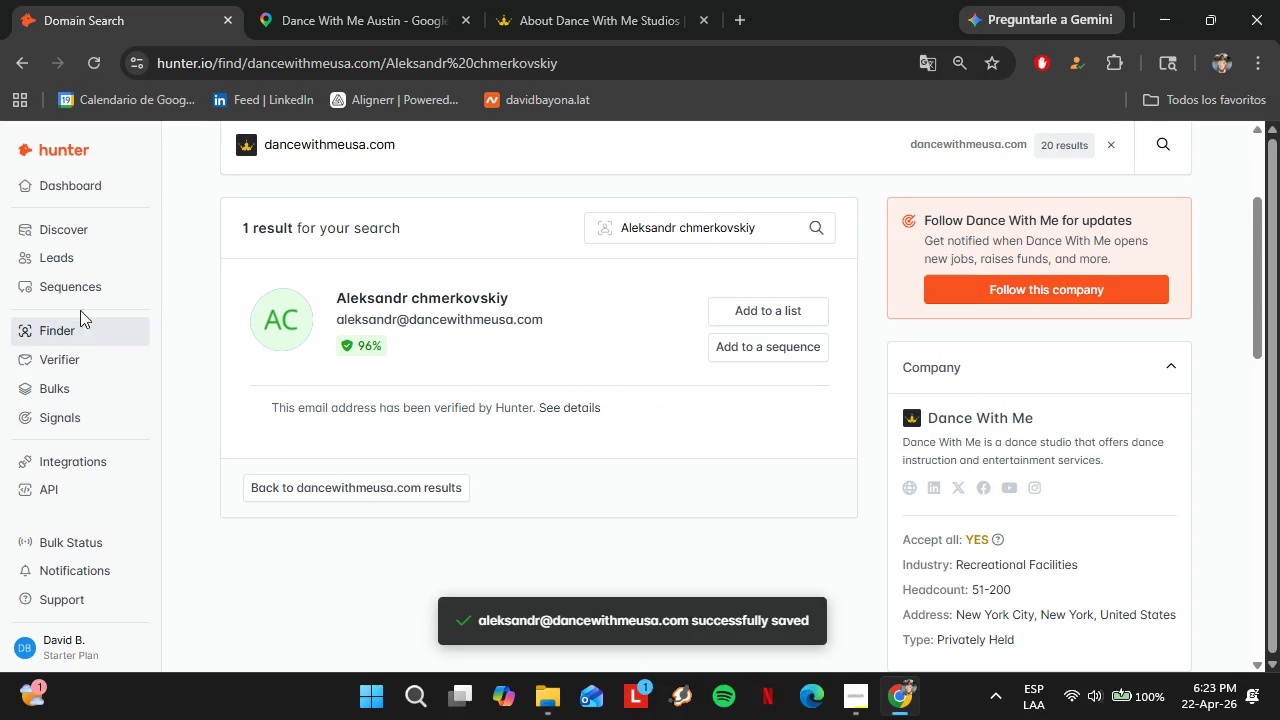 
left_click([53, 257])
 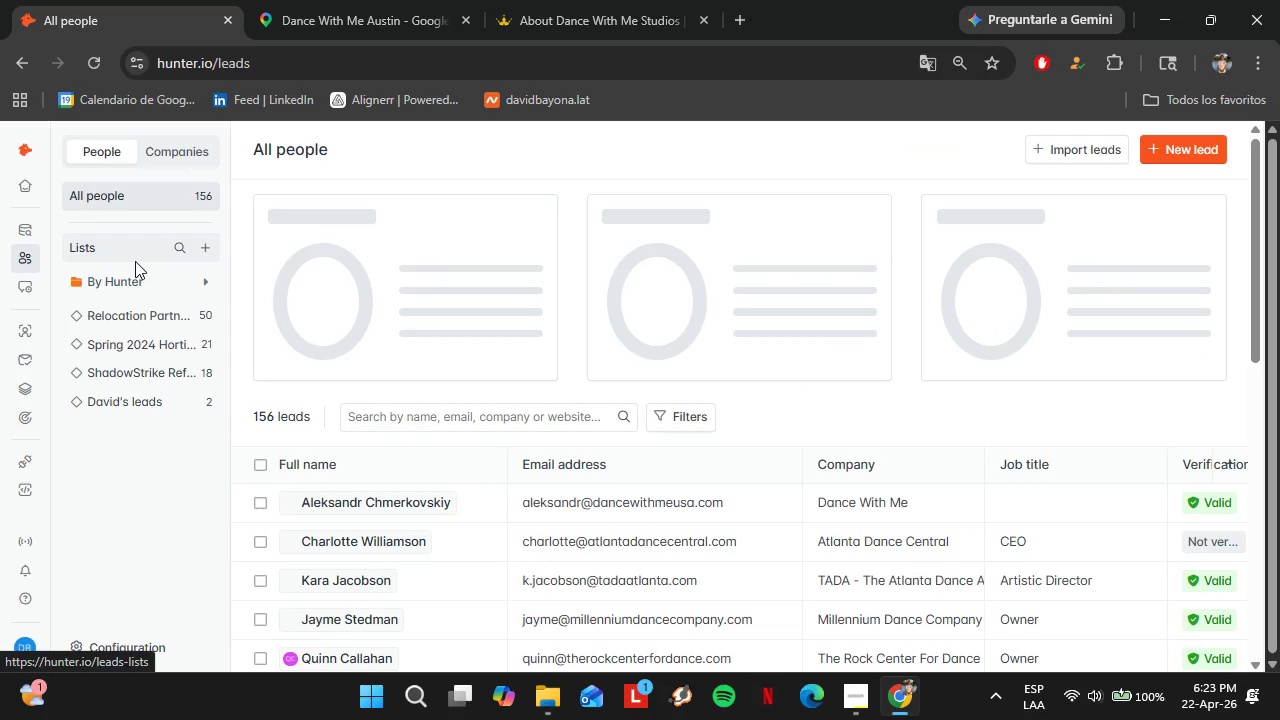 
left_click([166, 378])
 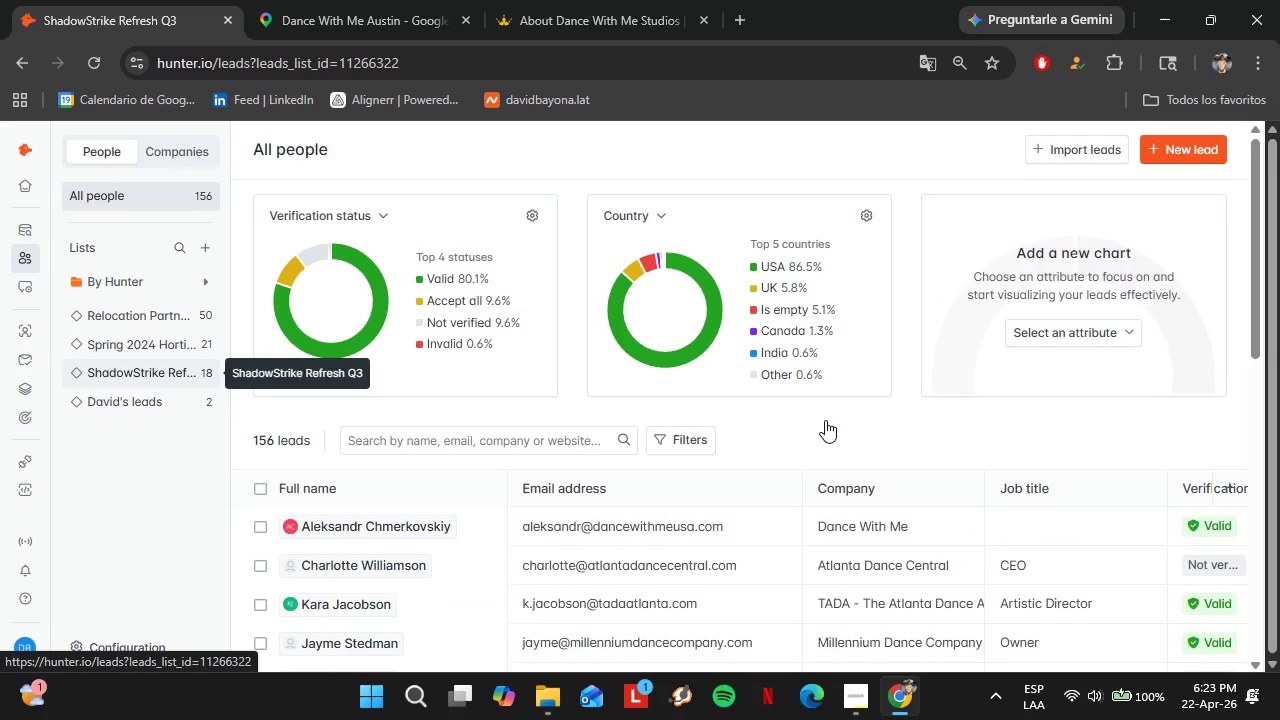 
double_click([1059, 526])
 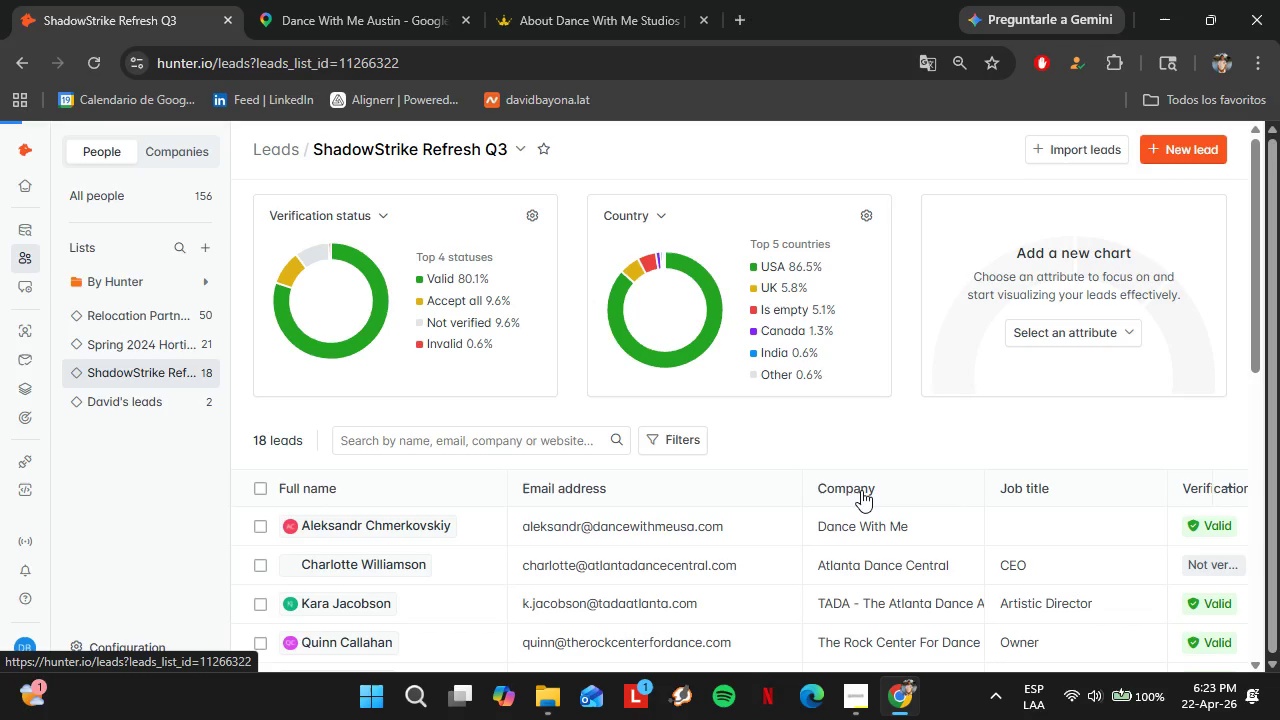 
triple_click([1058, 526])
 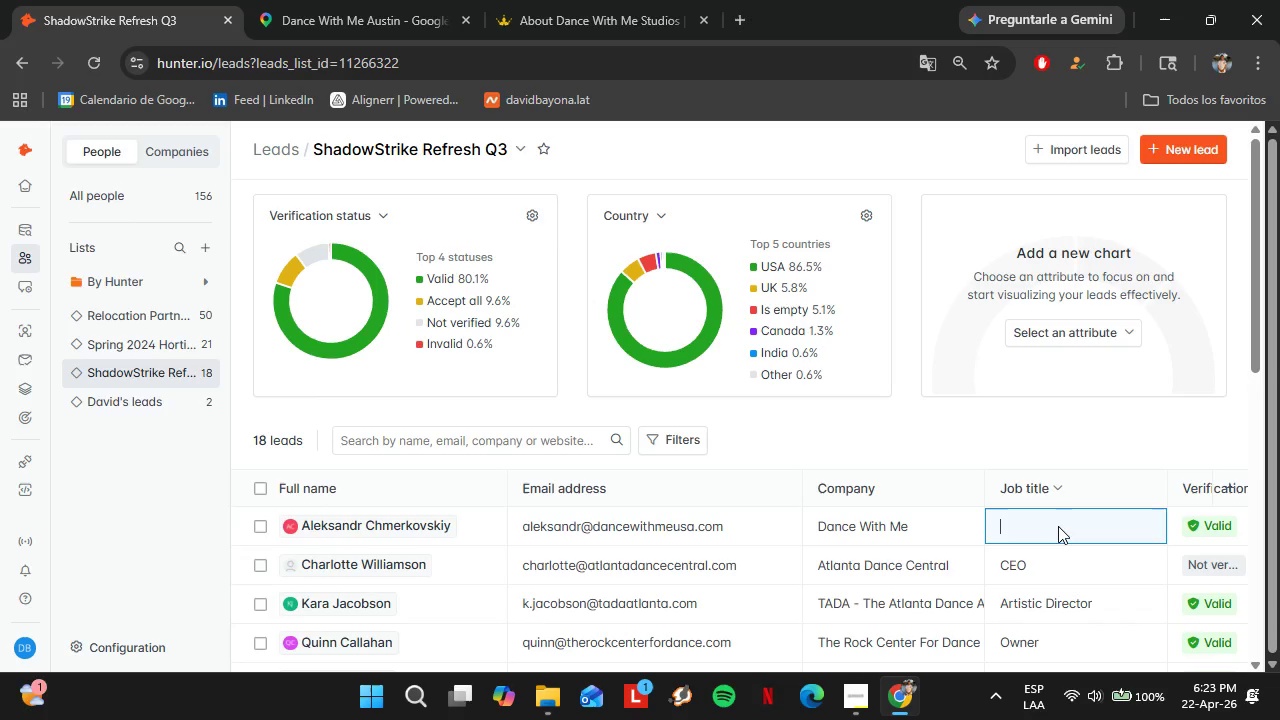 
type(Founder)
 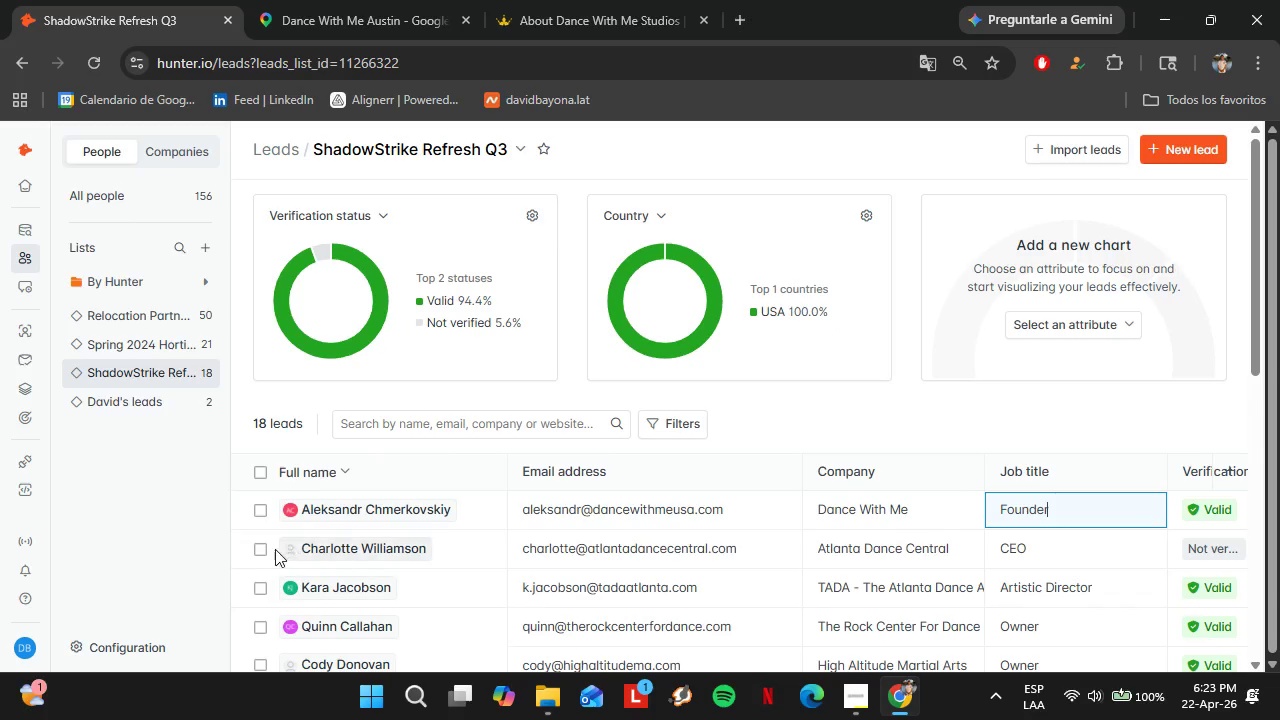 
left_click([263, 545])
 